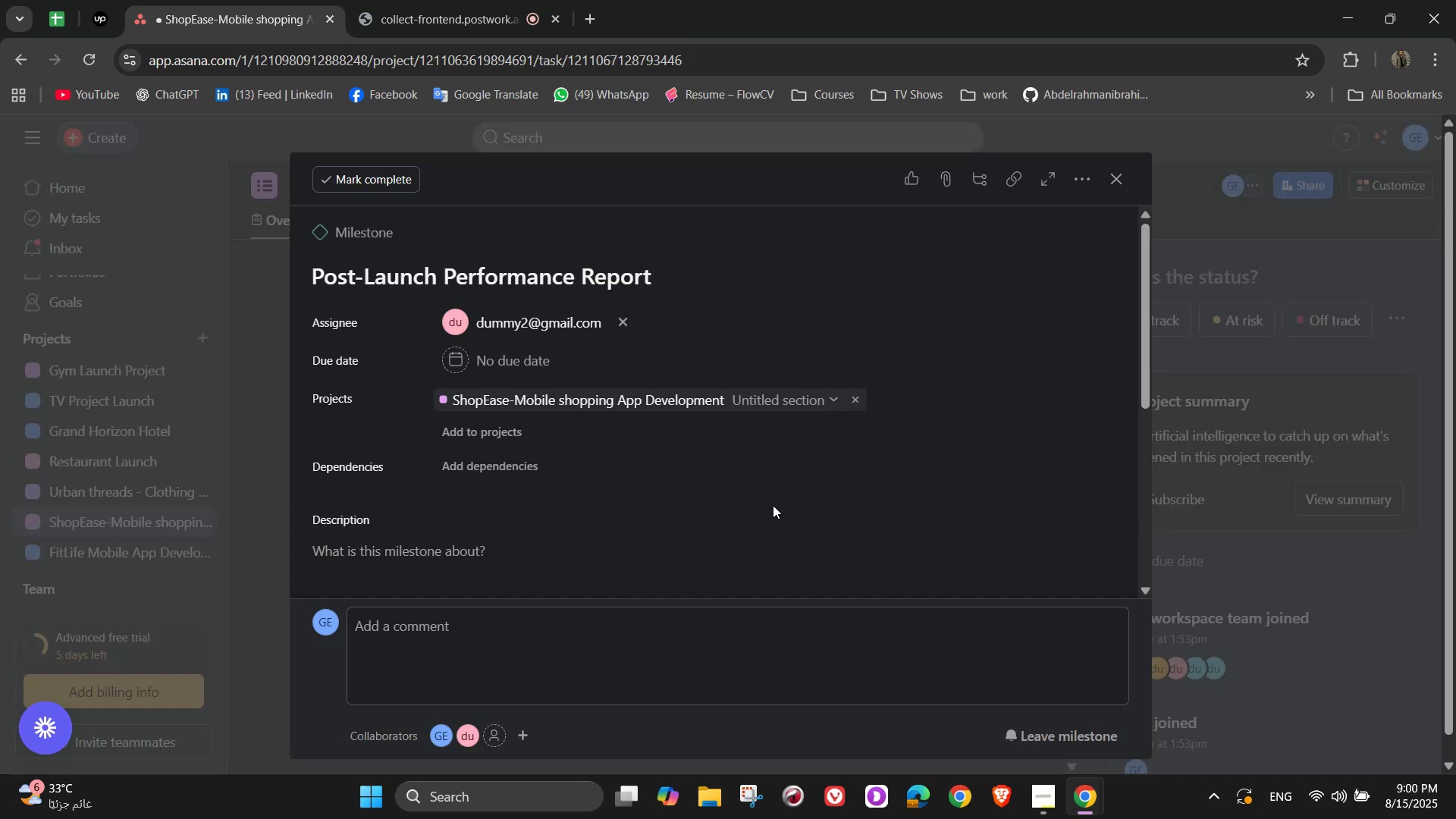 
scroll: coordinate [755, 519], scroll_direction: down, amount: 1.0
 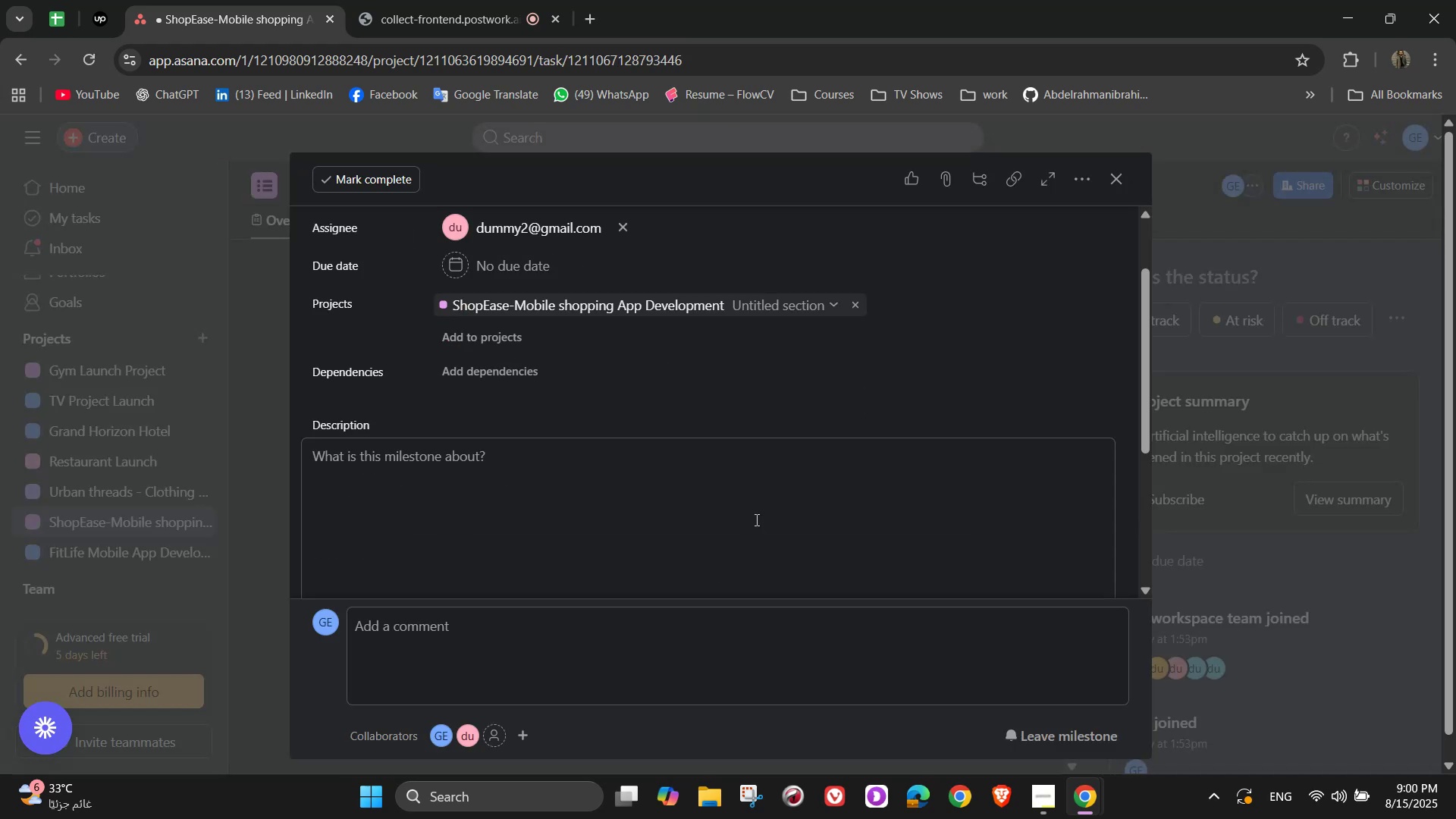 
left_click([755, 519])
 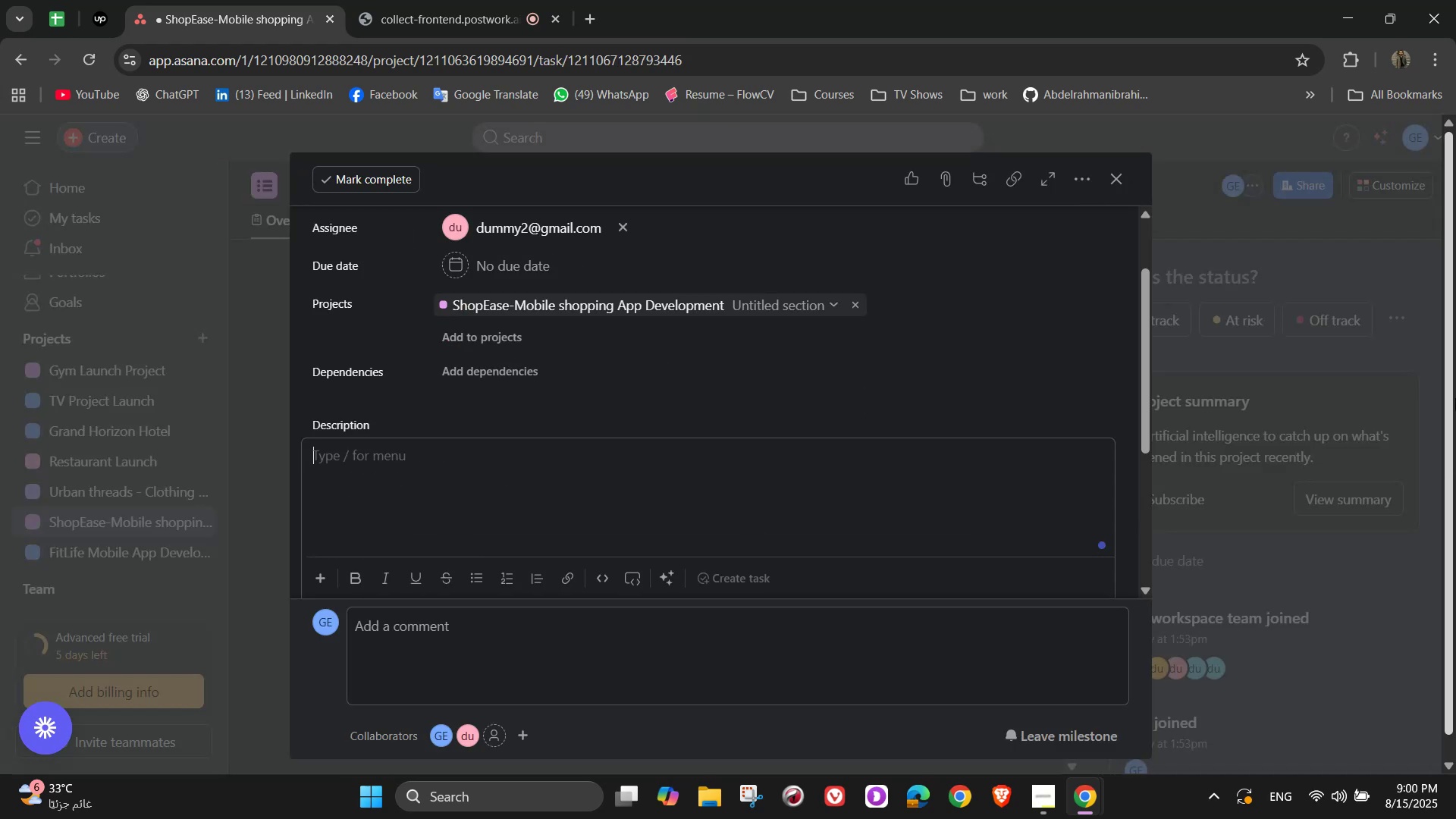 
type(Usage analytics and feedbakc)
key(Backspace)
key(Backspace)
type(ck reviewed)
 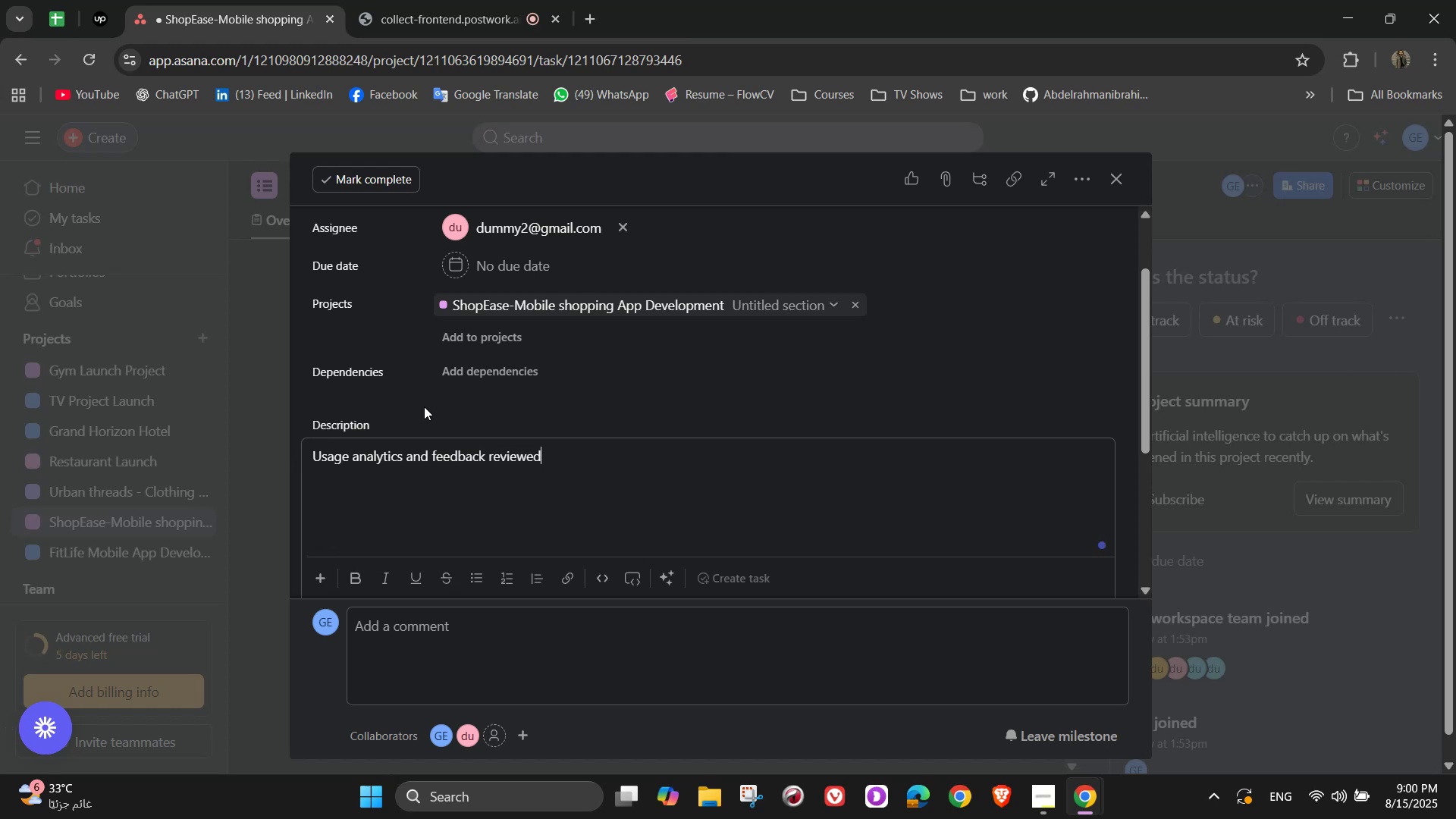 
scroll: coordinate [700, 531], scroll_direction: up, amount: 1.0
 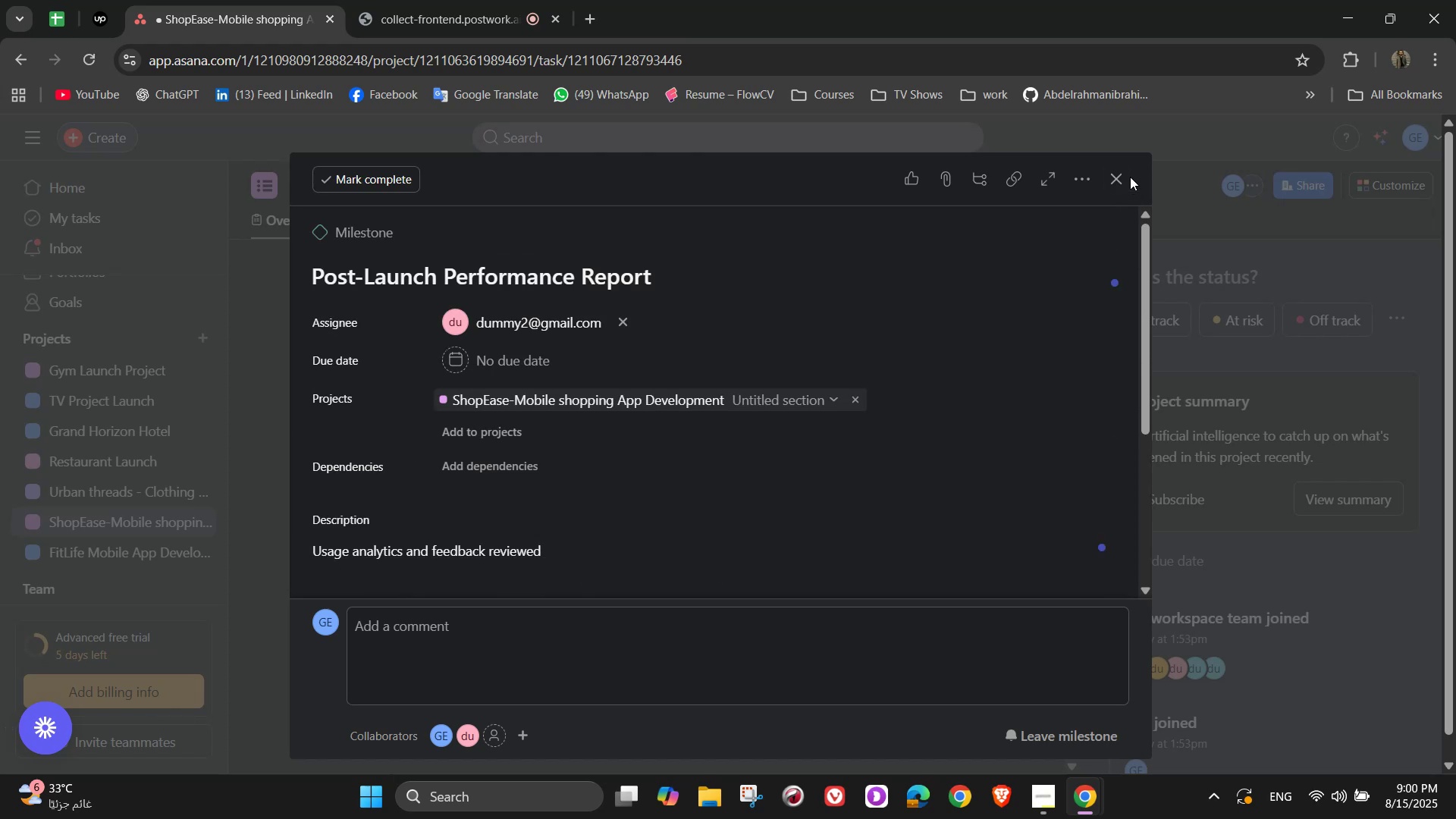 
double_click([1118, 177])
 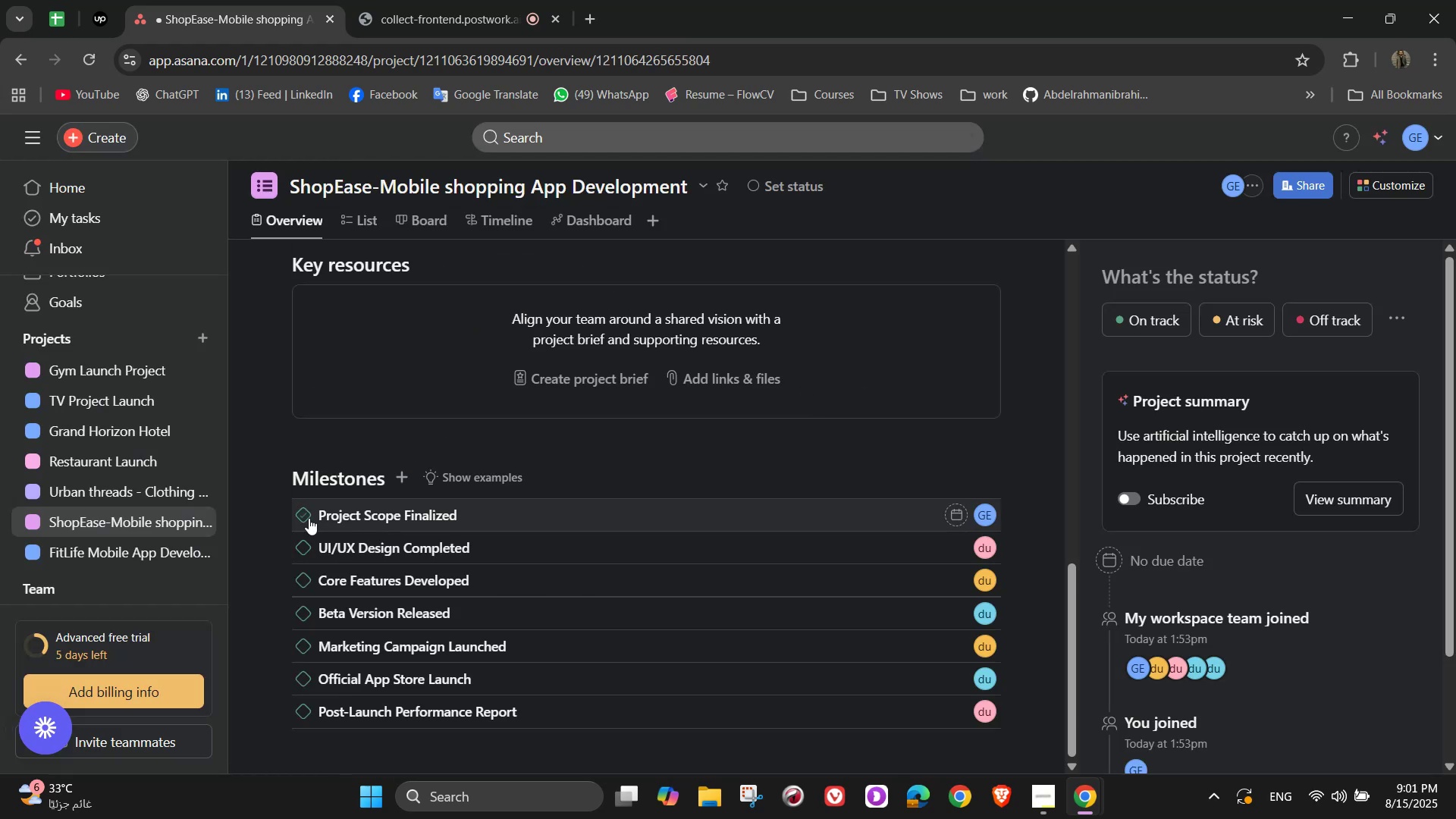 
left_click([309, 518])
 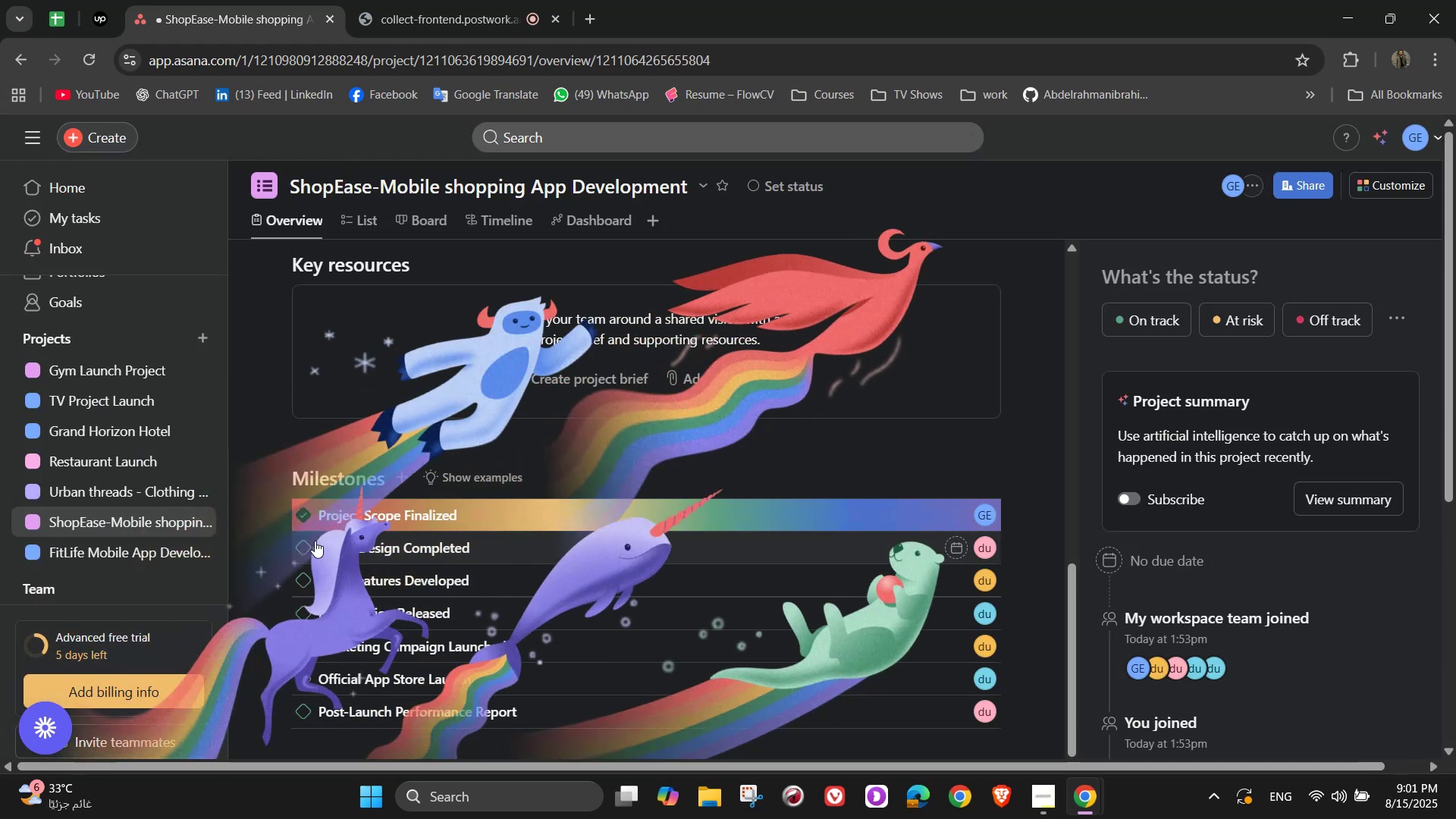 
left_click([309, 543])
 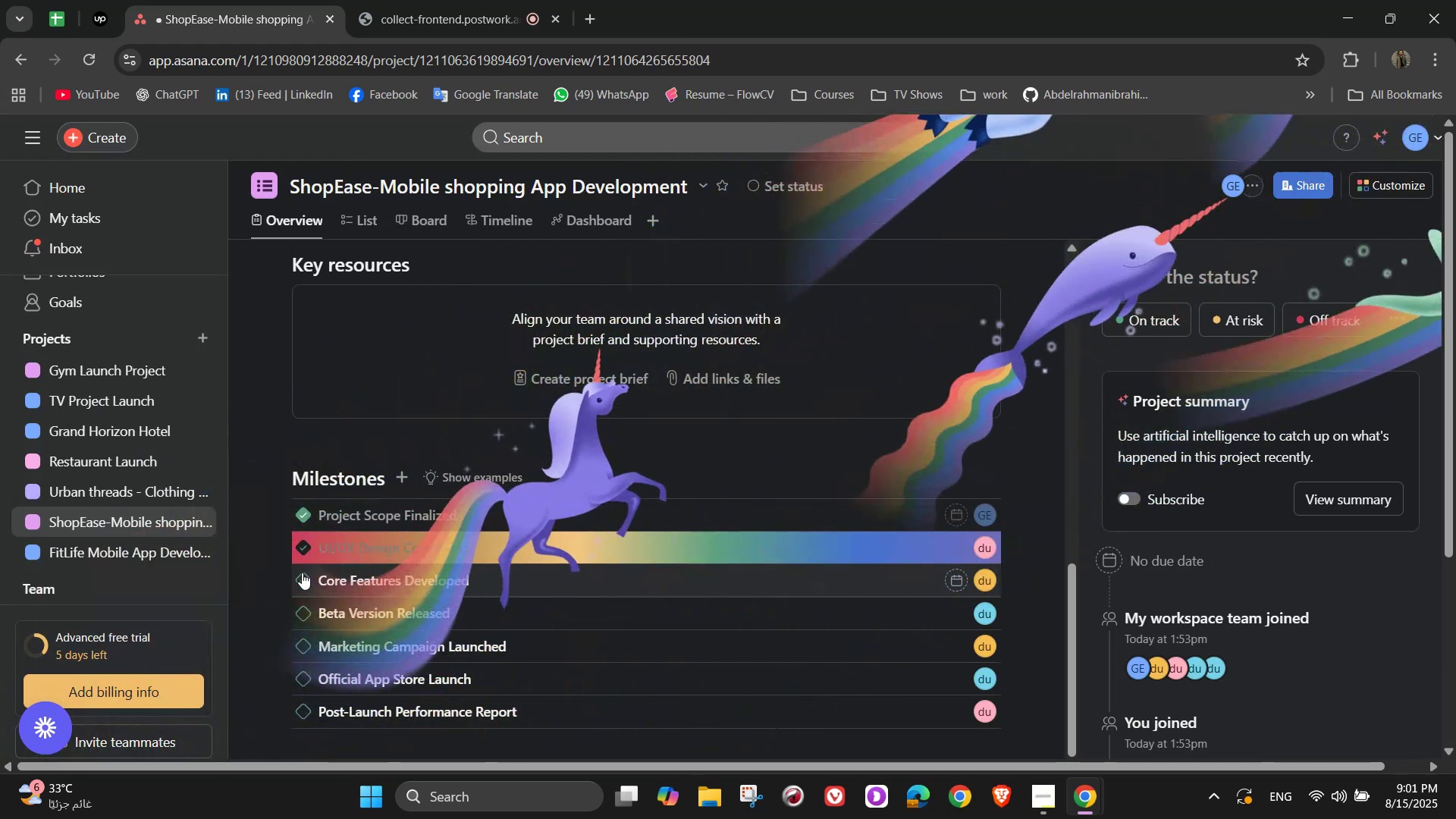 
left_click([302, 573])
 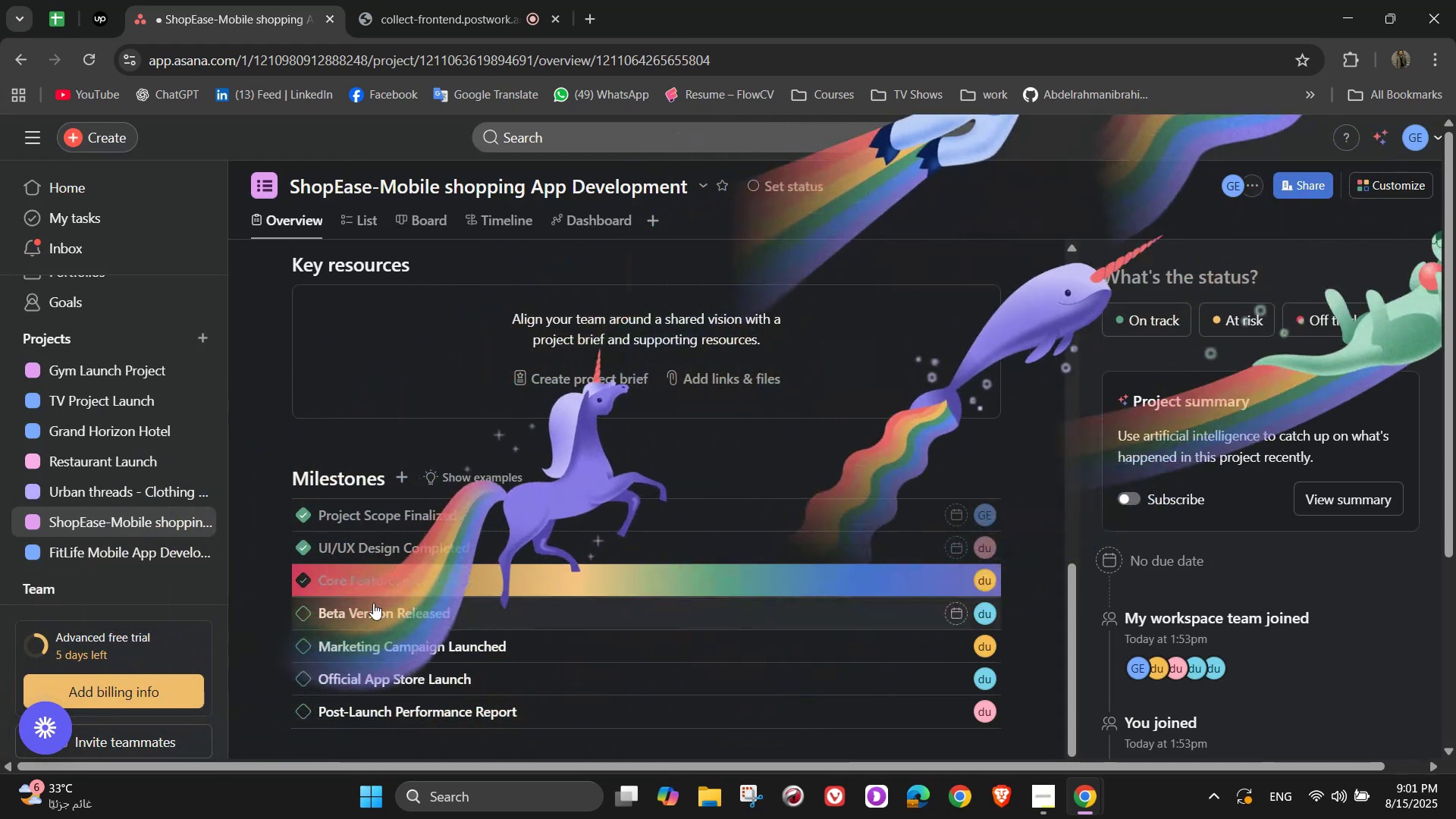 
left_click([308, 619])
 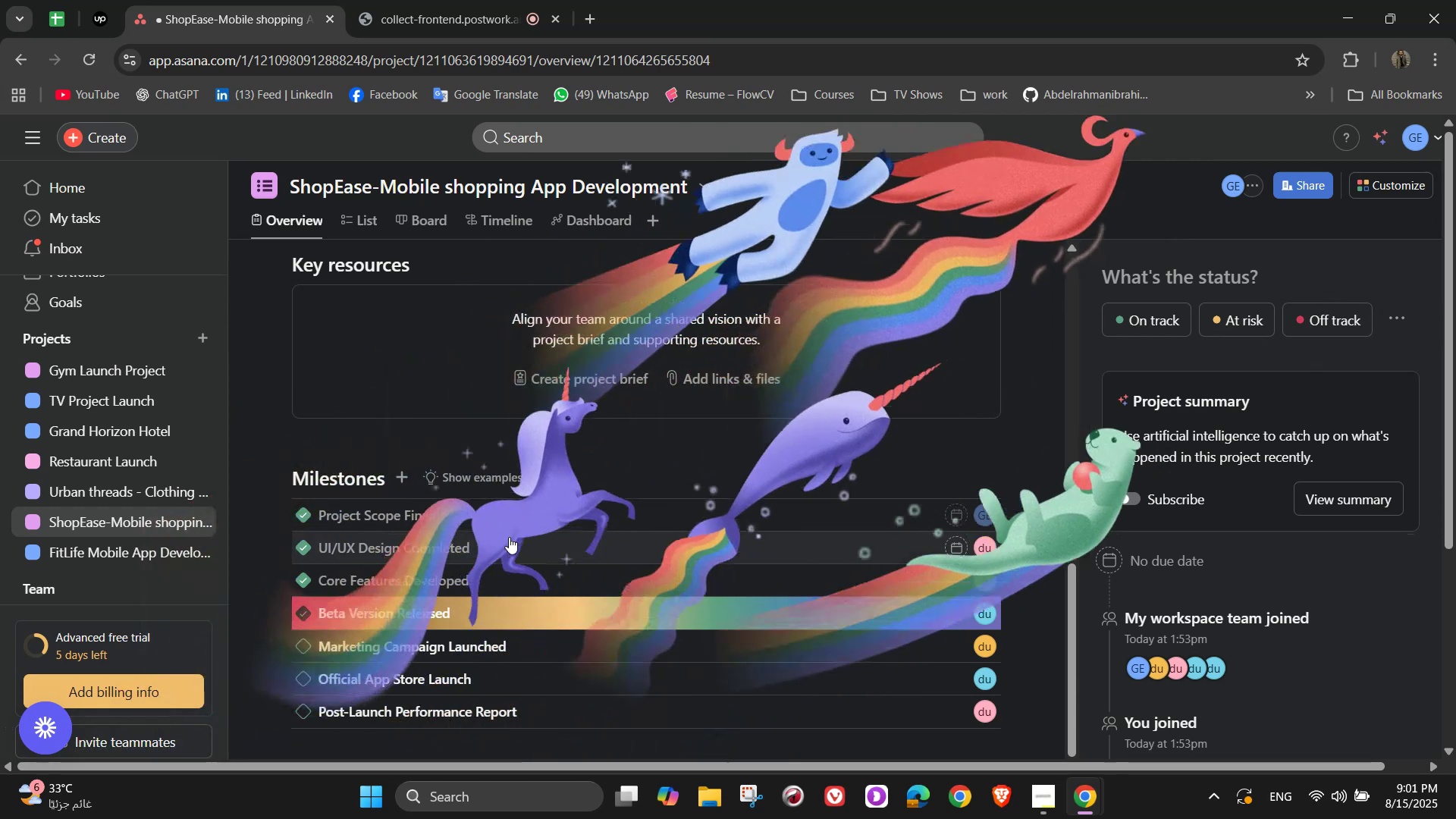 
scroll: coordinate [509, 538], scroll_direction: up, amount: 4.0
 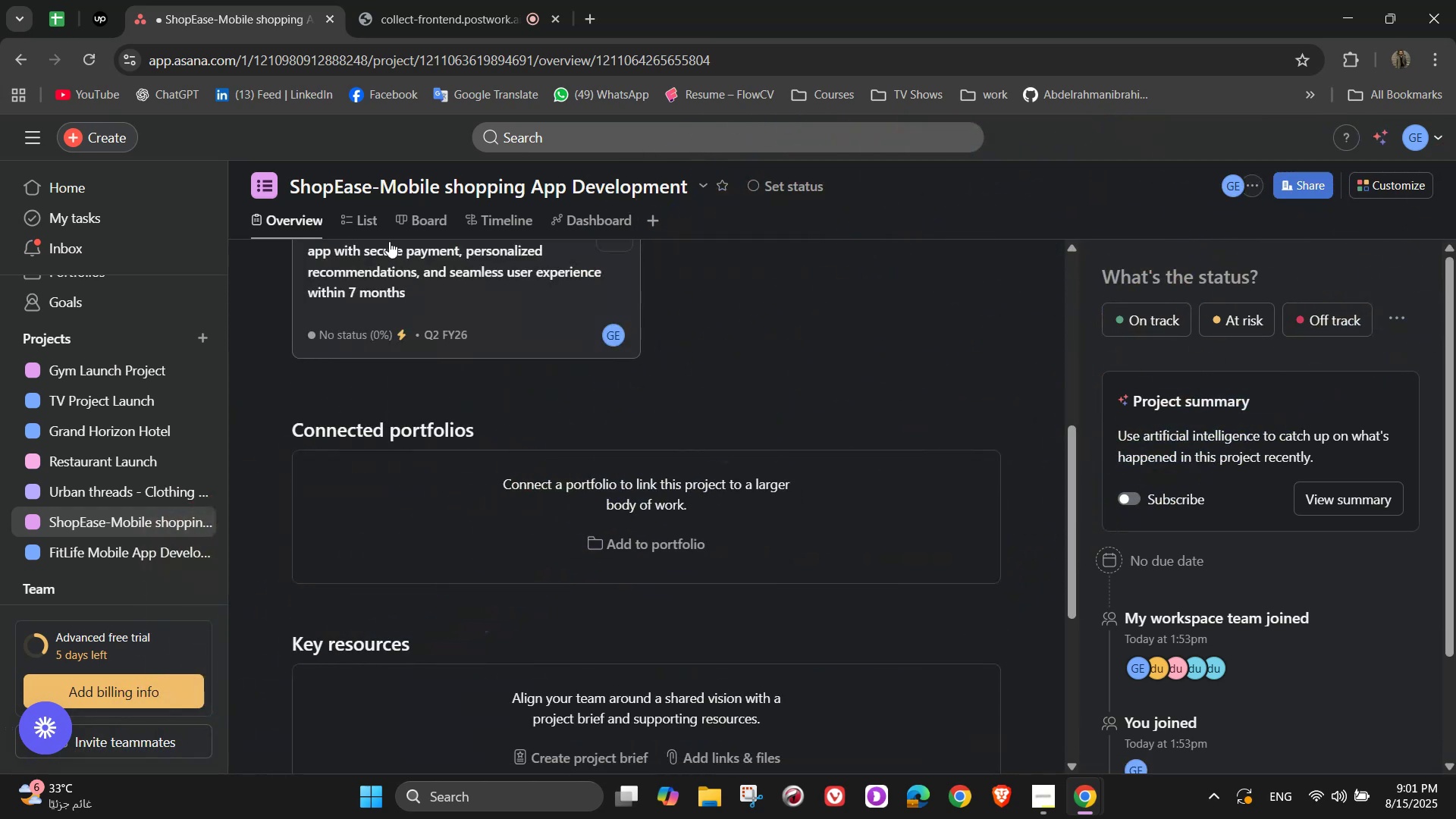 
left_click([364, 225])
 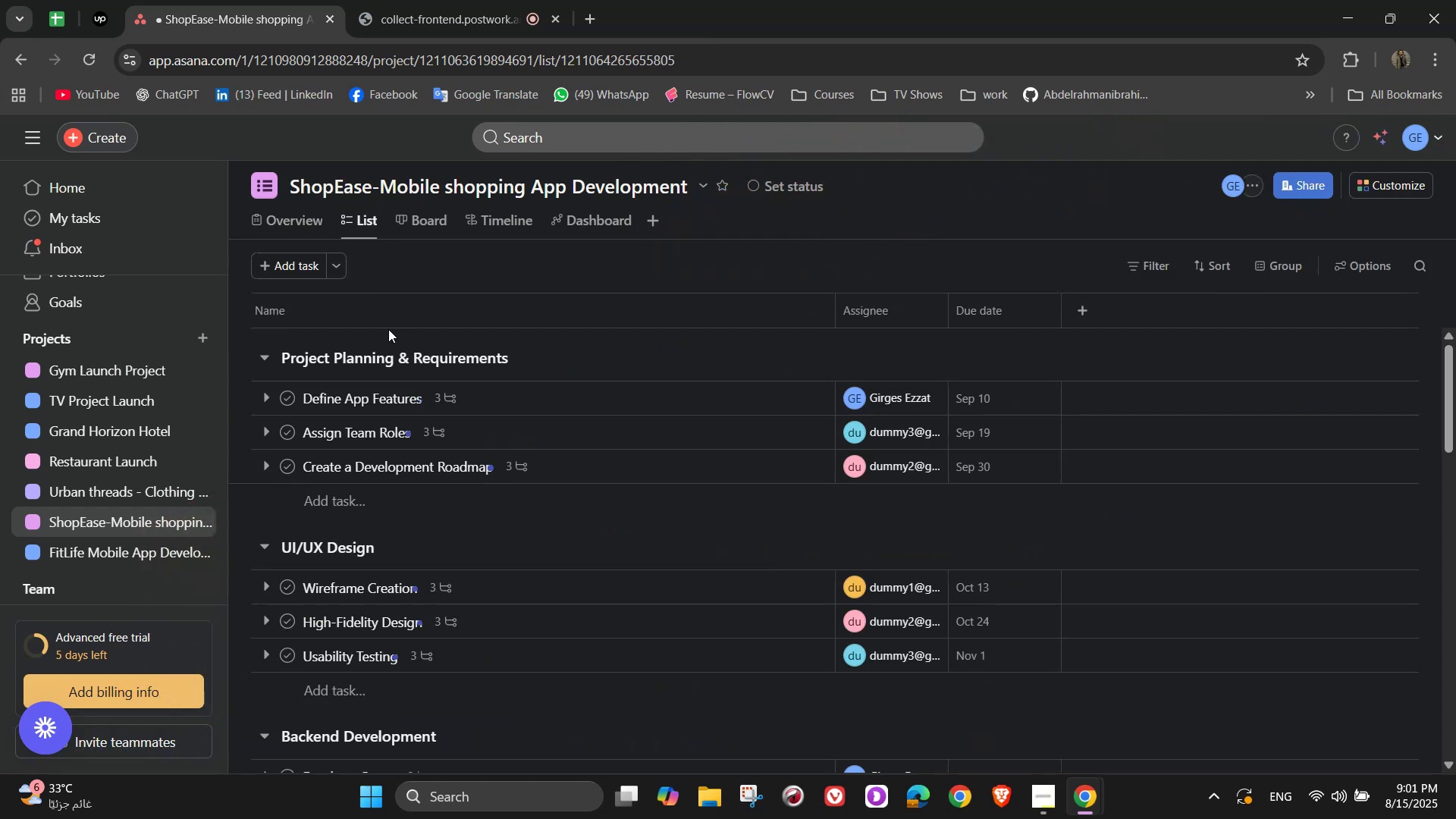 
scroll: coordinate [403, 458], scroll_direction: up, amount: 1.0
 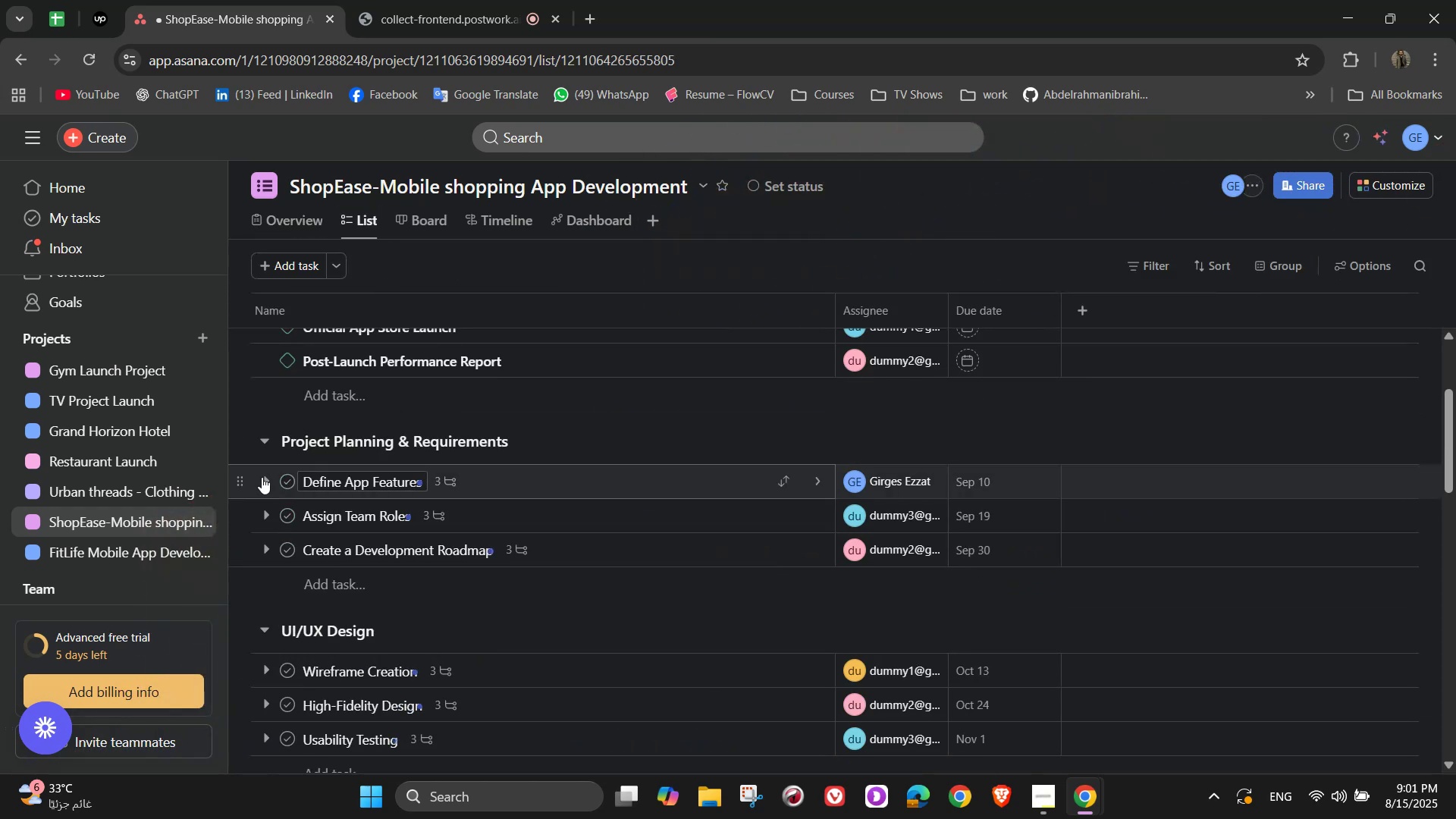 
left_click([289, 479])
 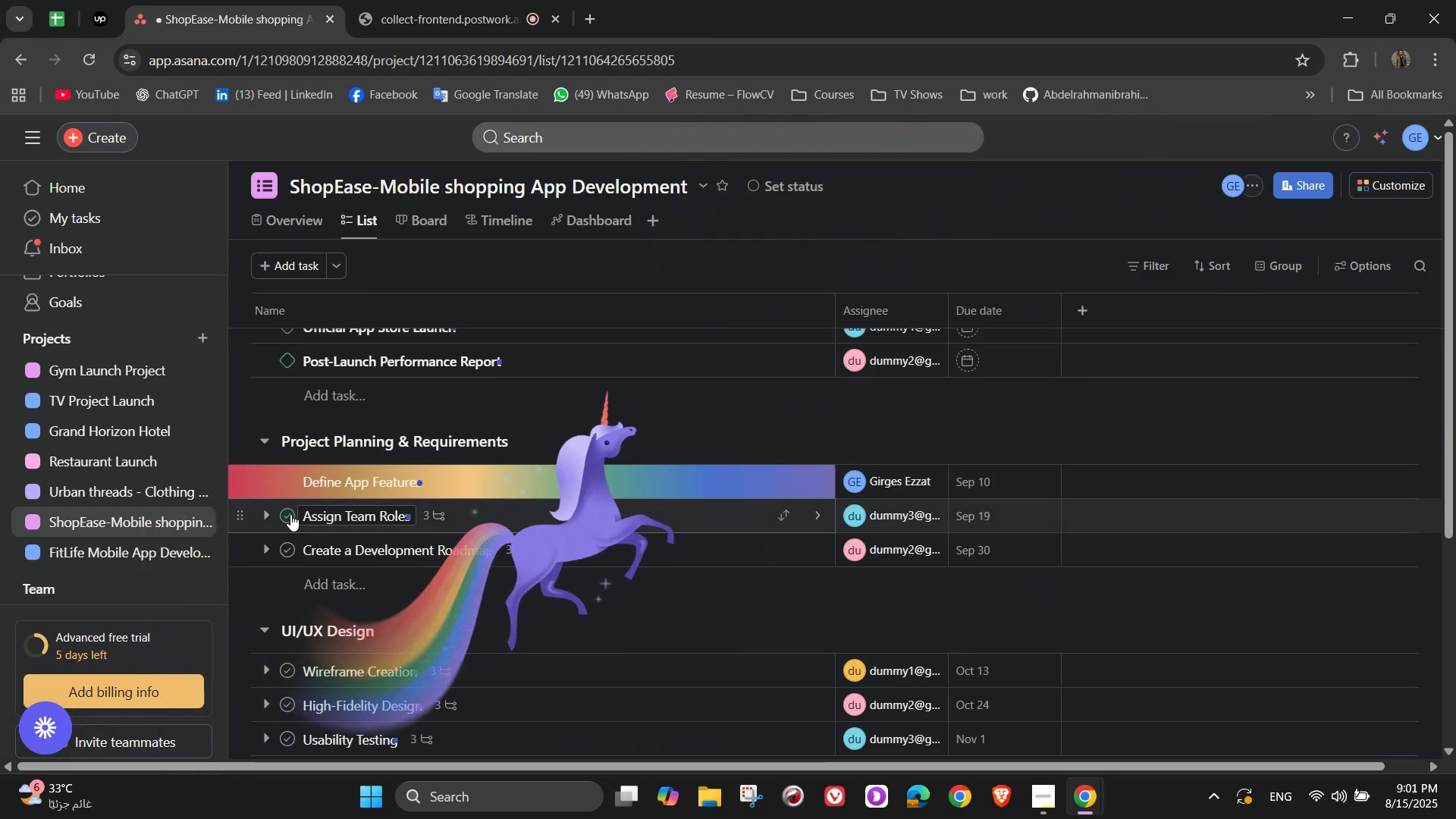 
left_click([290, 514])
 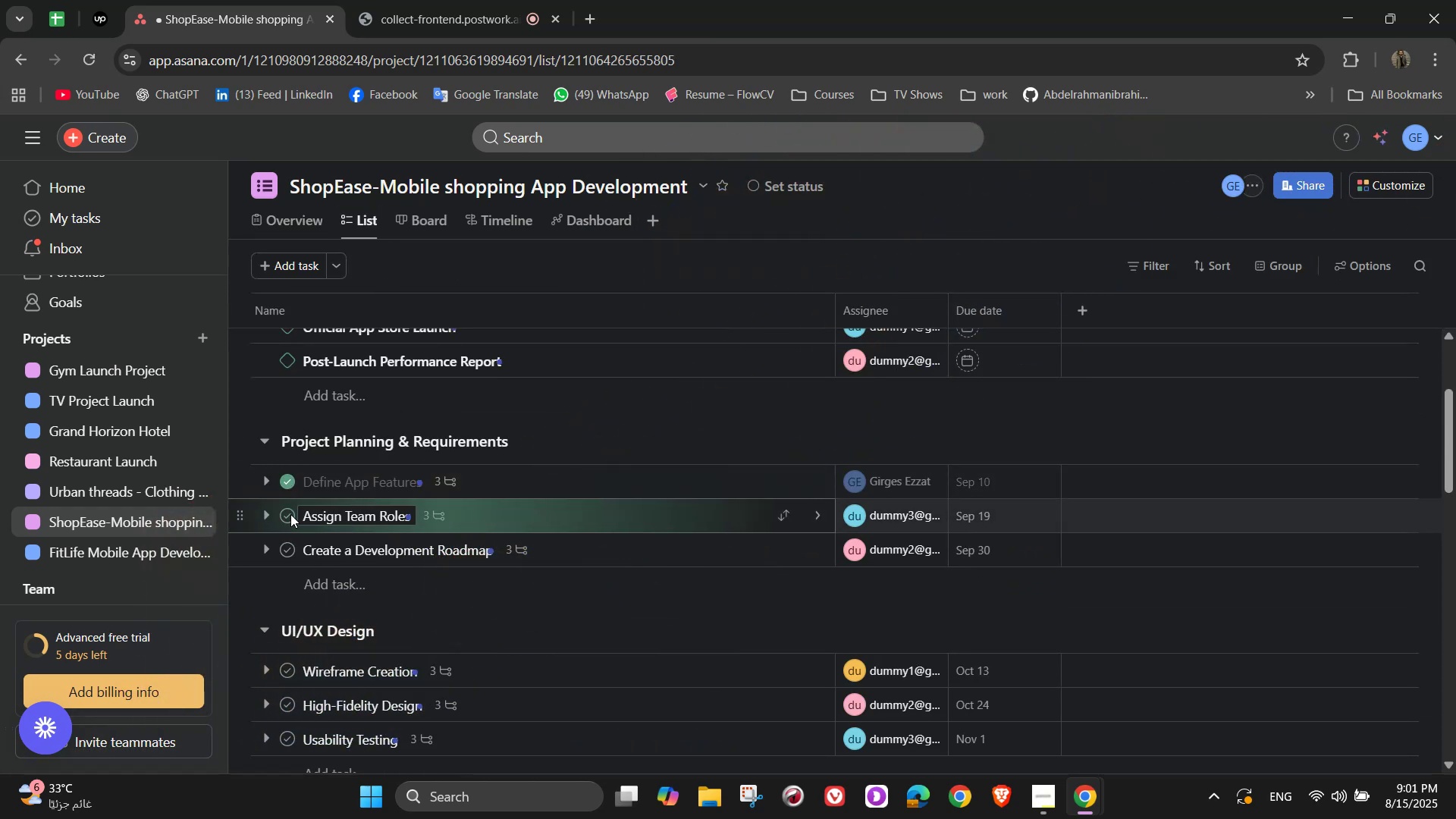 
scroll: coordinate [290, 514], scroll_direction: down, amount: 2.0
 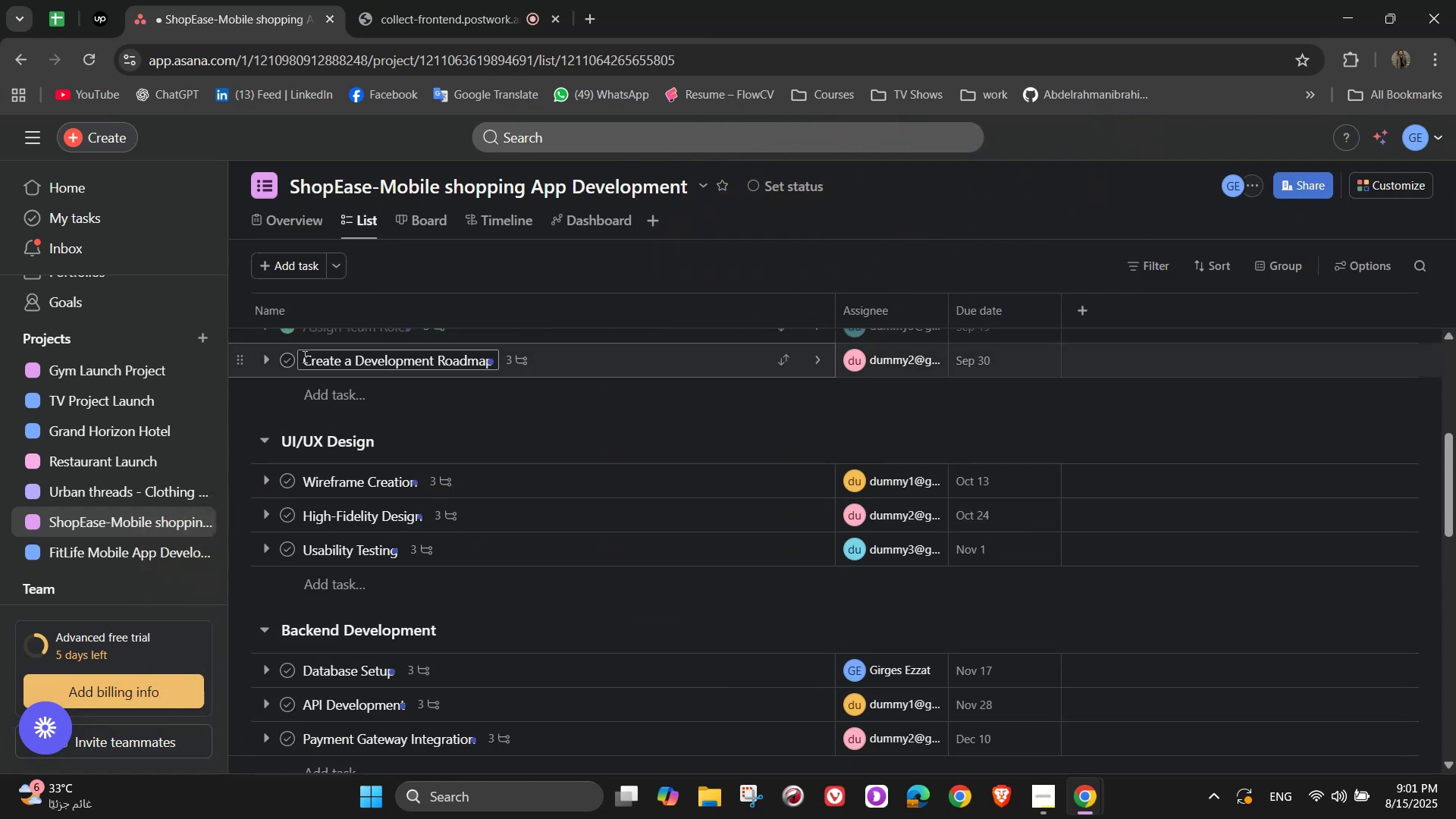 
left_click([290, 356])
 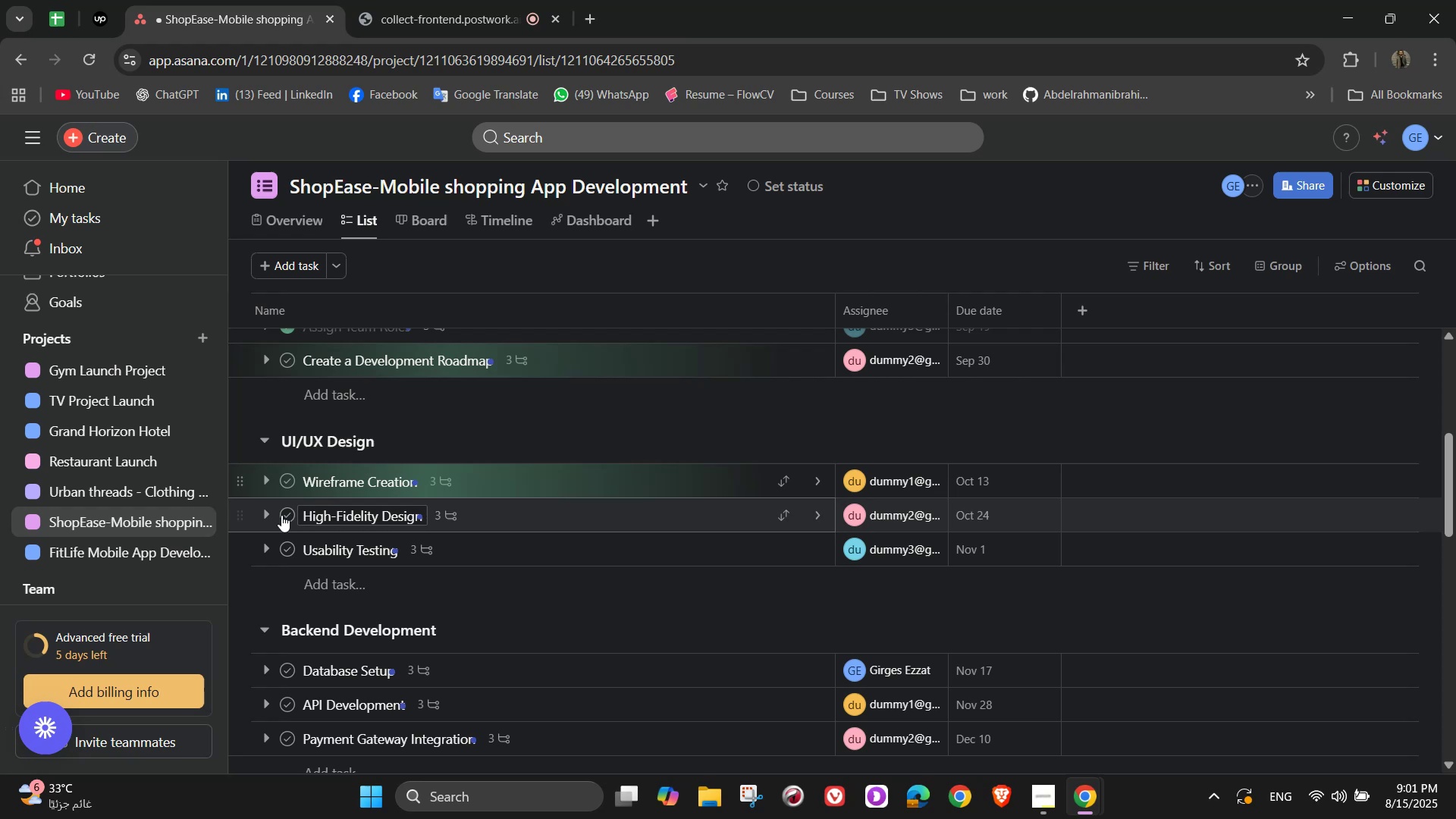 
left_click([283, 520])
 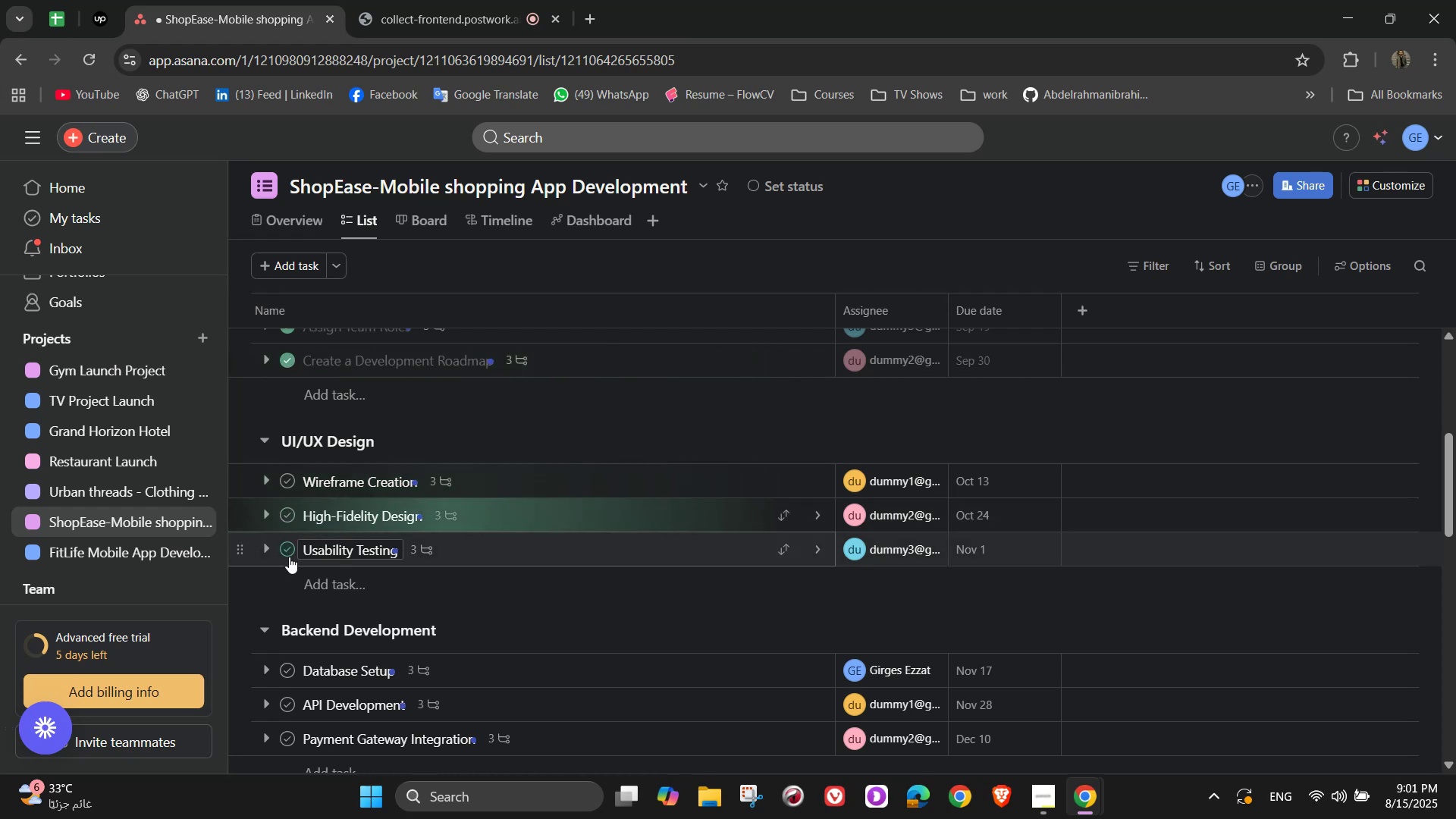 
left_click([289, 557])
 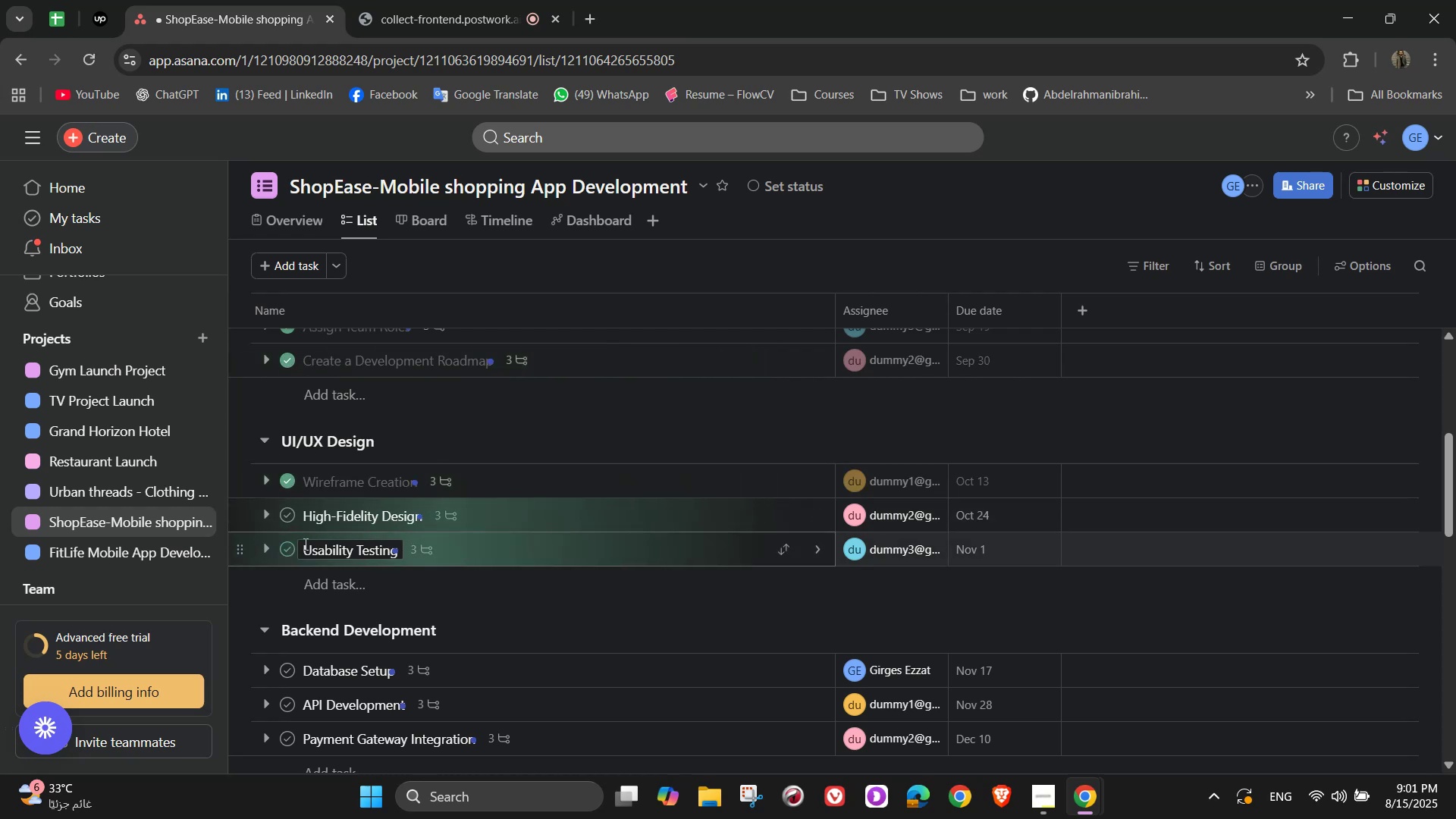 
scroll: coordinate [310, 538], scroll_direction: down, amount: 1.0
 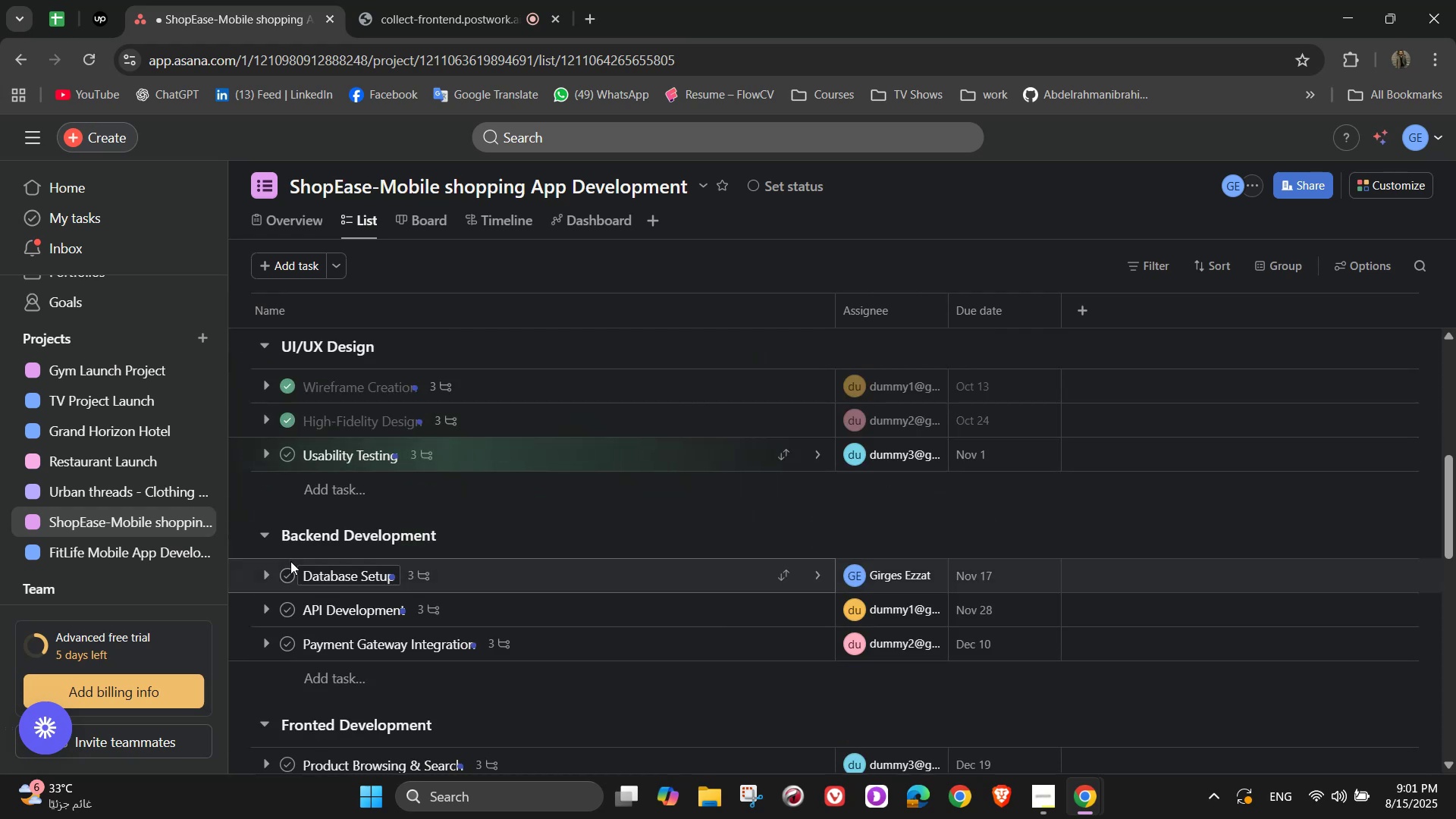 
left_click([290, 573])
 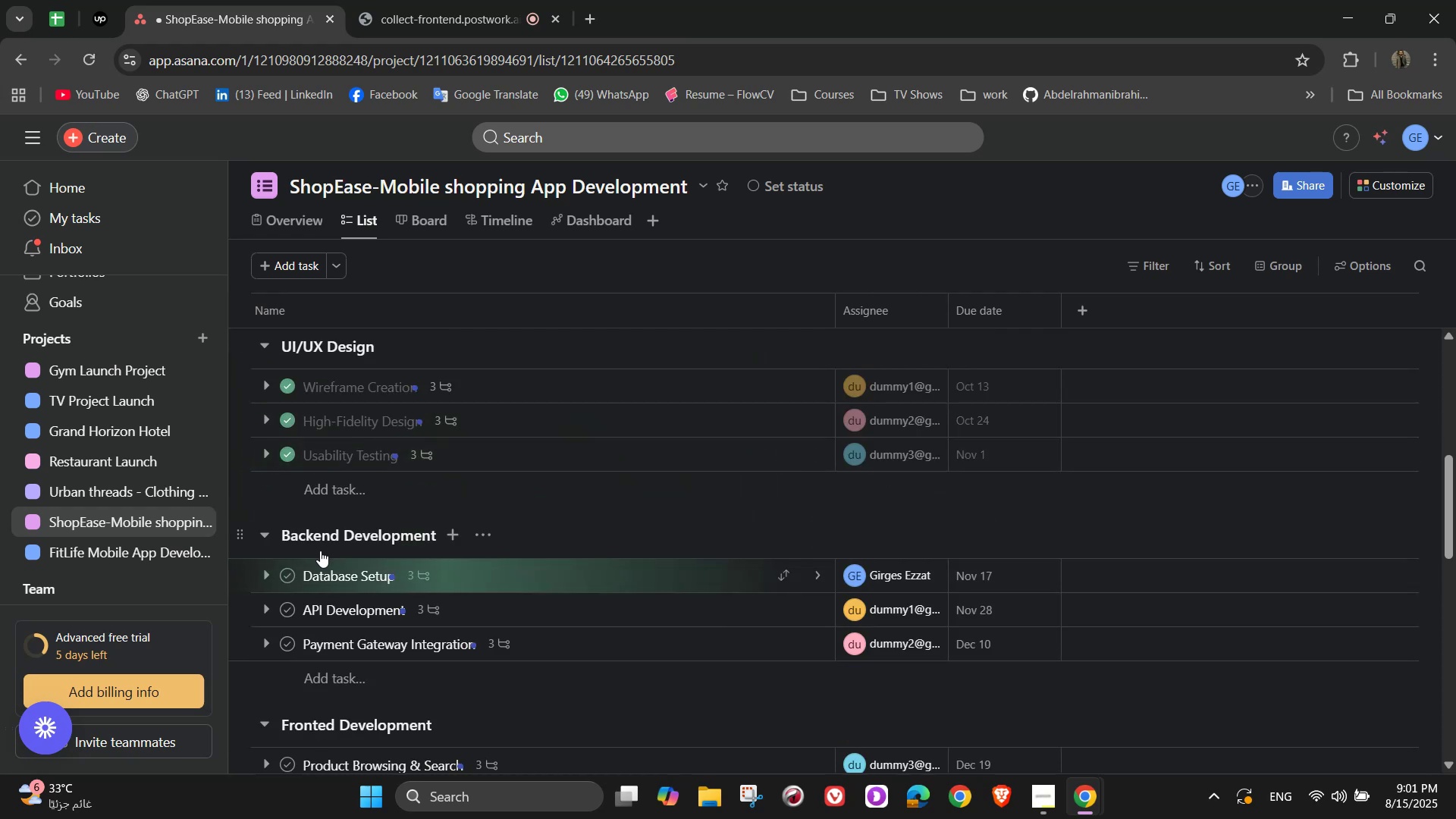 
scroll: coordinate [320, 548], scroll_direction: down, amount: 2.0
 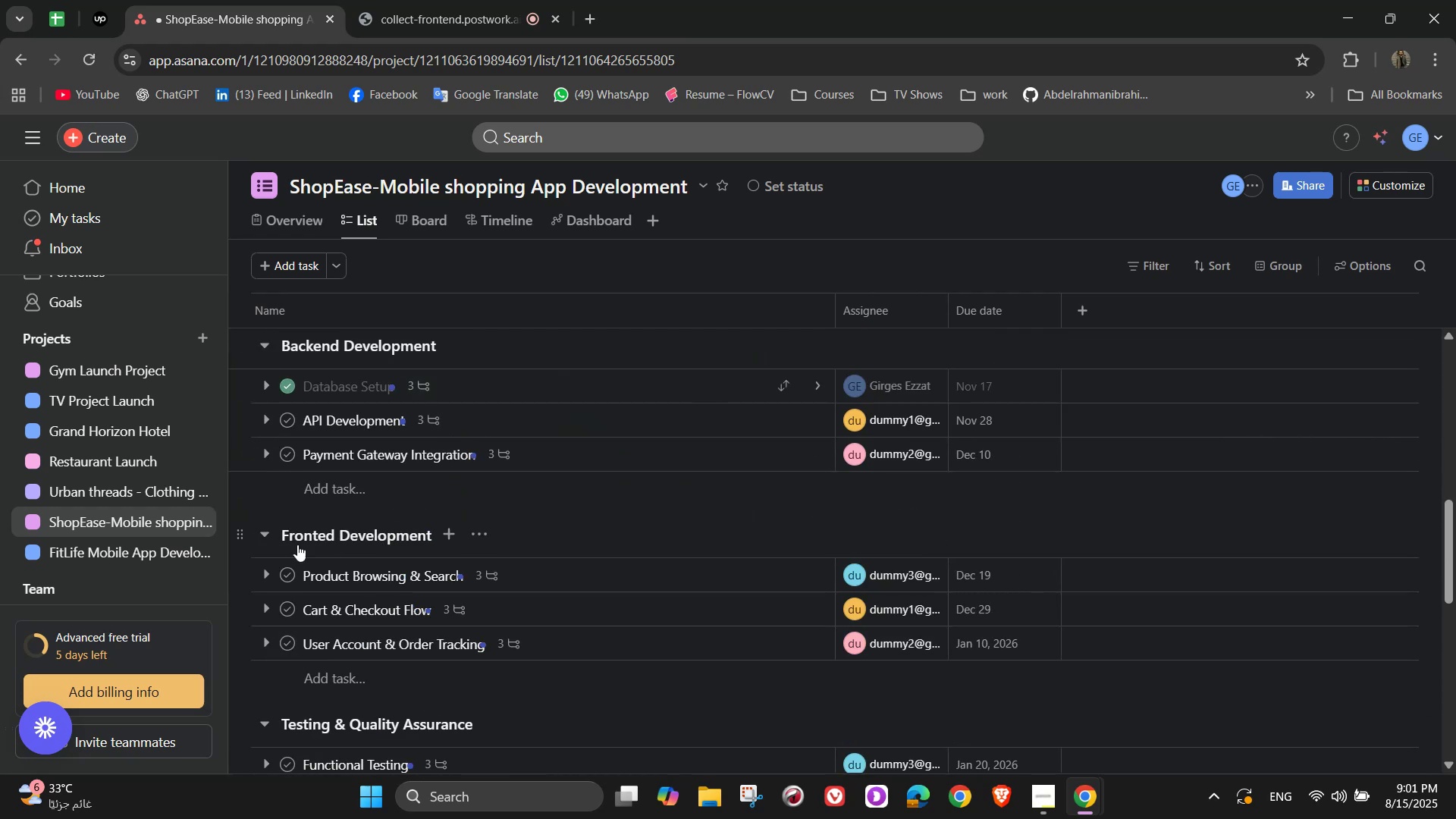 
scroll: coordinate [293, 460], scroll_direction: up, amount: 1.0
 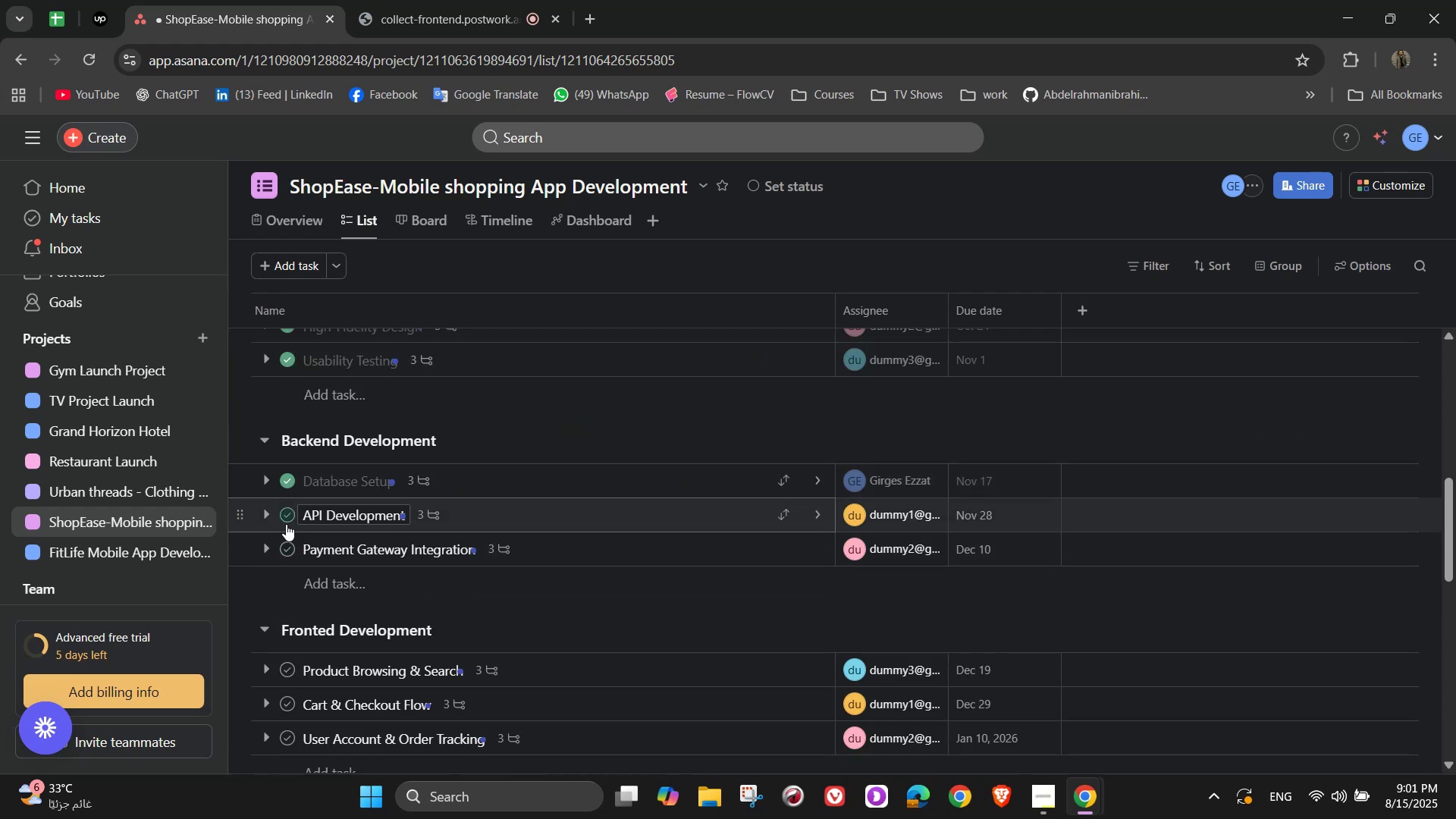 
left_click([286, 524])
 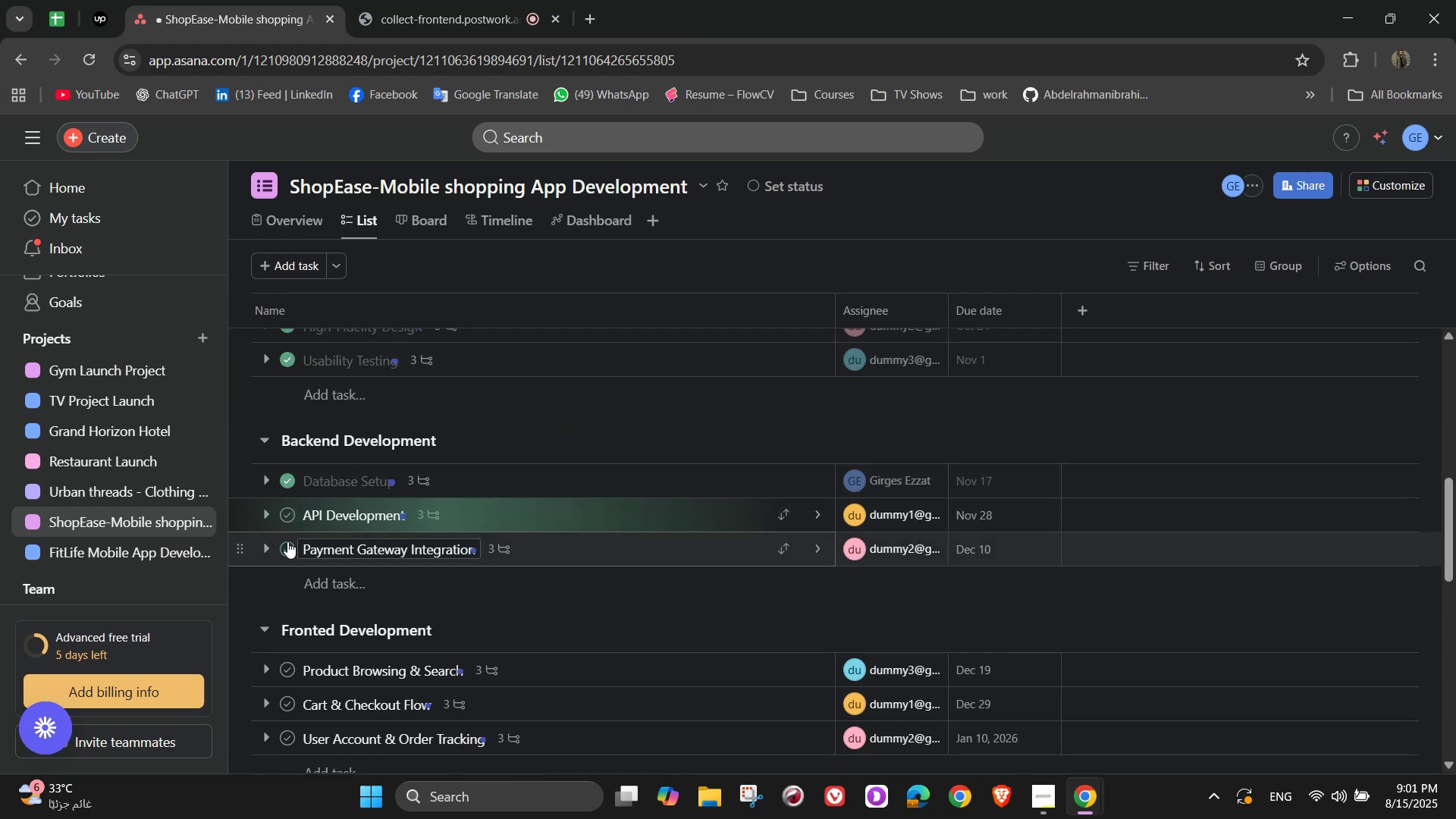 
left_click([287, 542])
 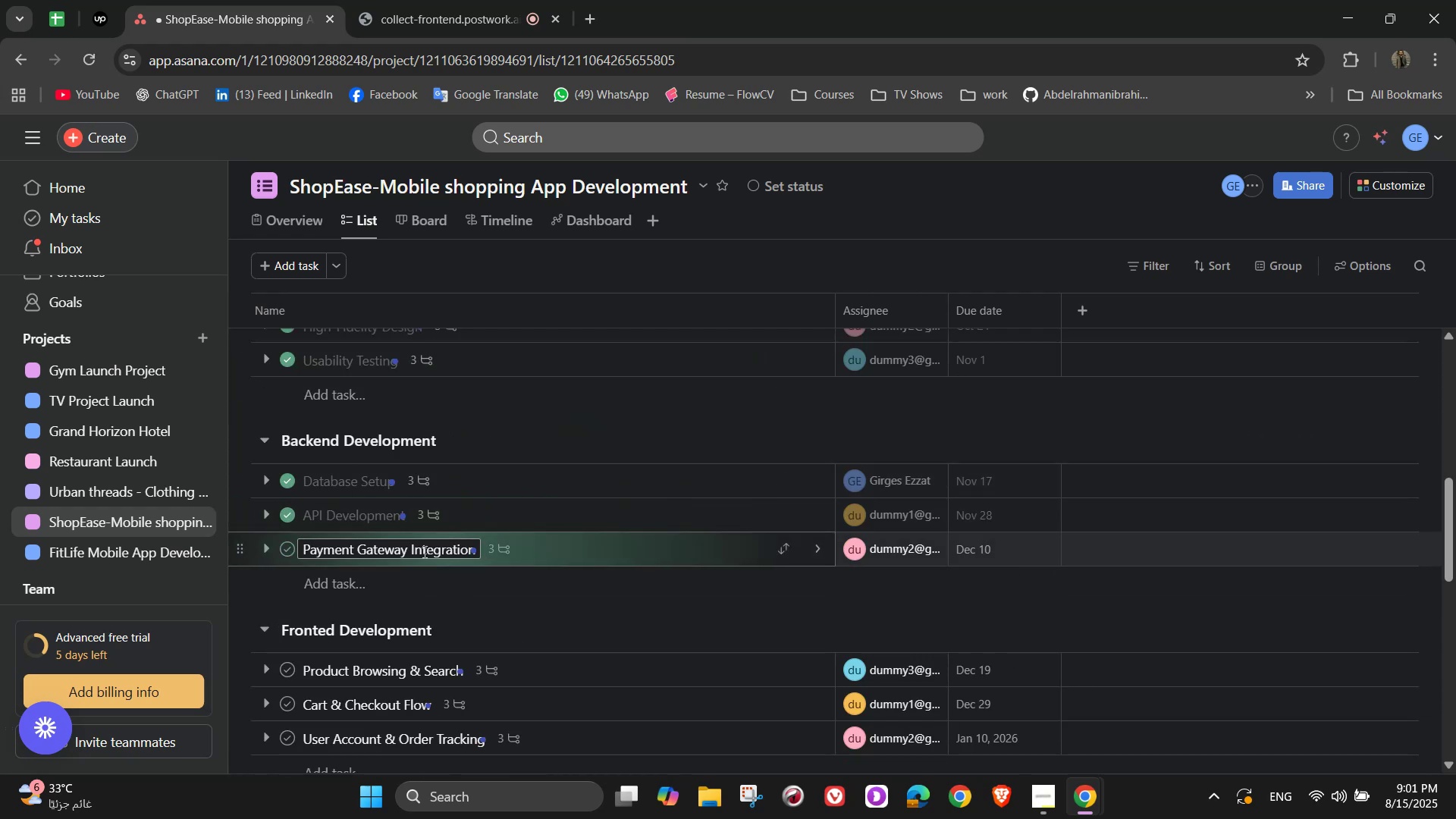 
scroll: coordinate [423, 551], scroll_direction: down, amount: 3.0
 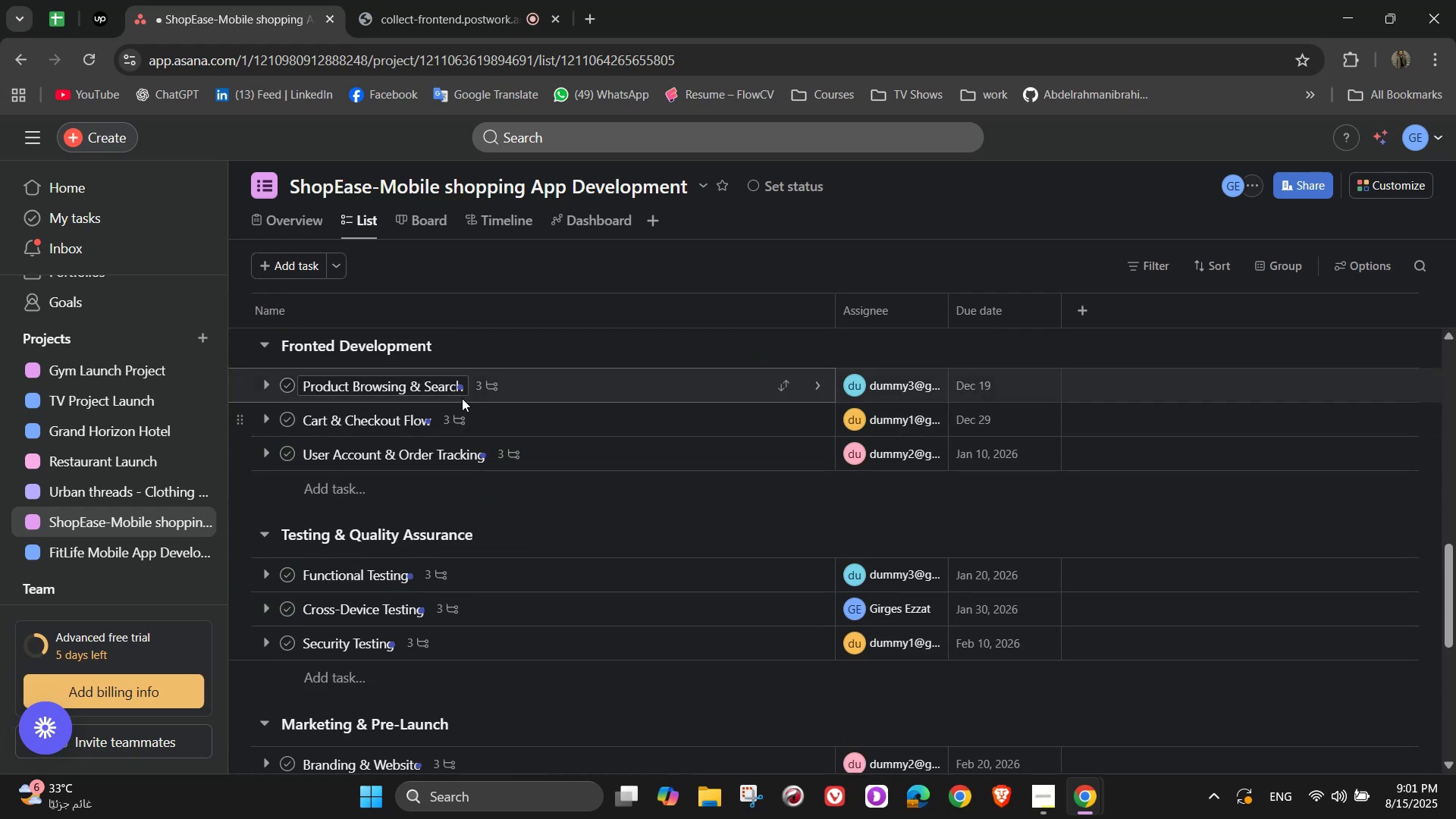 
scroll: coordinate [474, 391], scroll_direction: up, amount: 1.0
 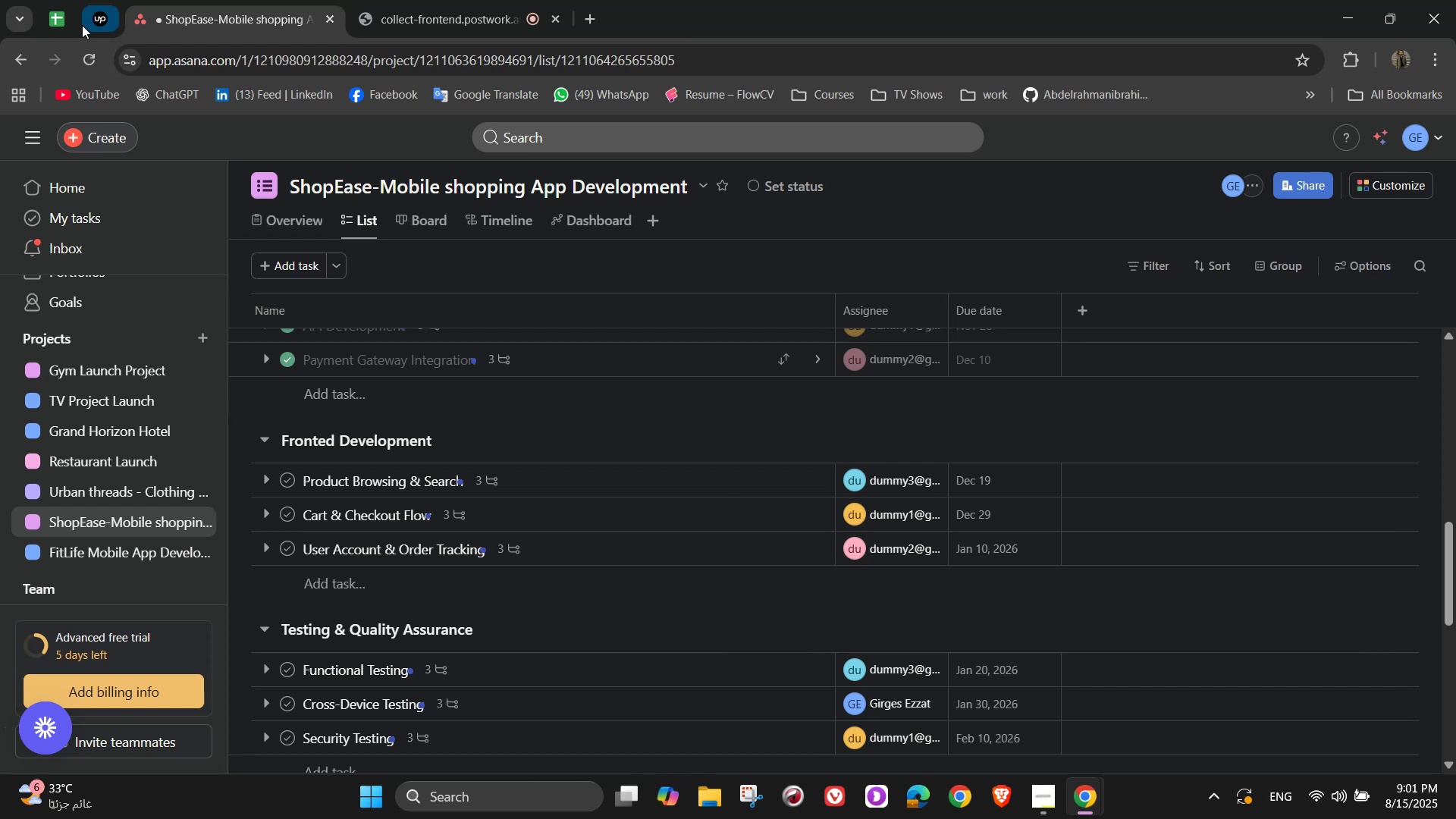 
left_click([63, 17])
 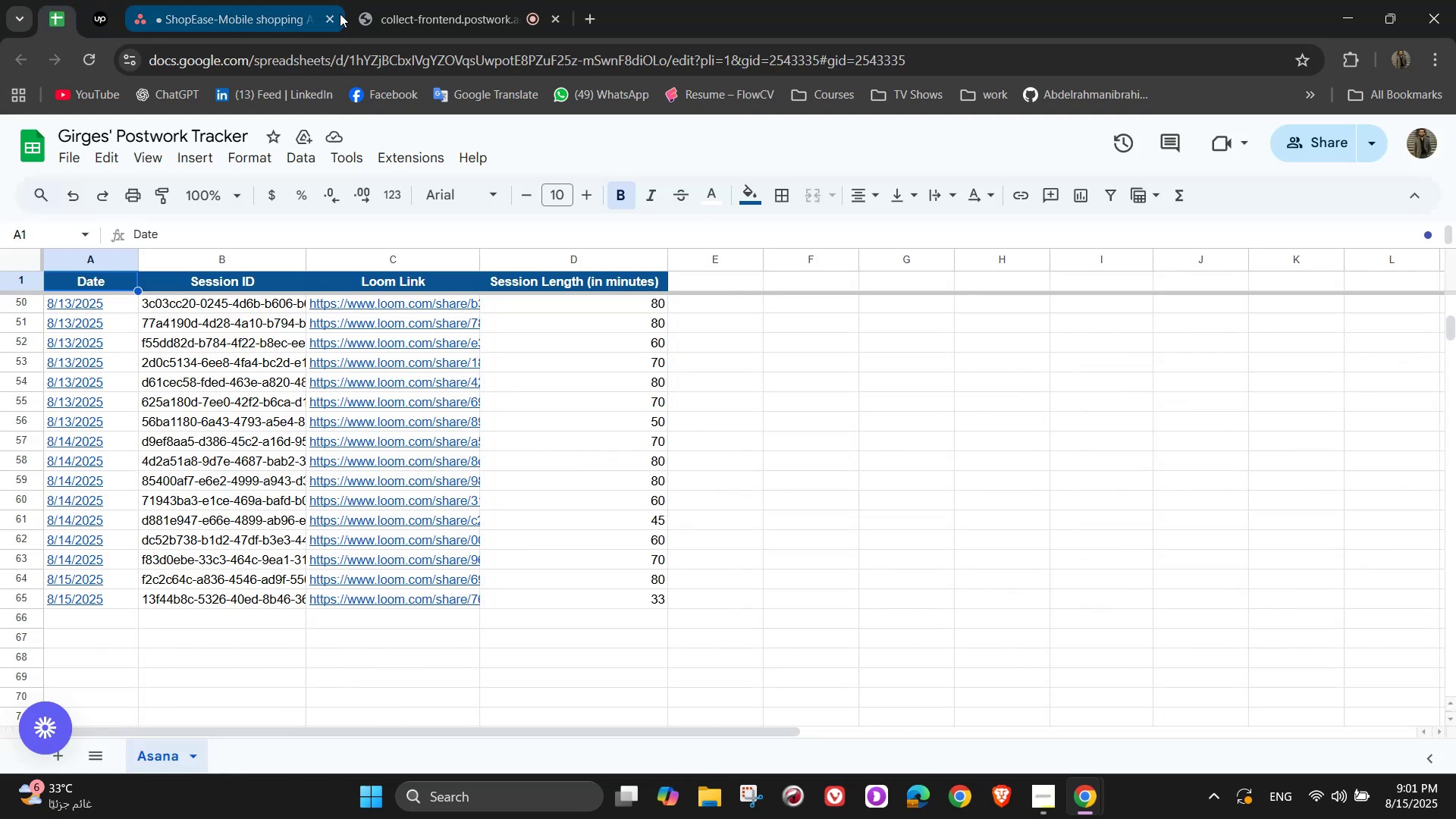 
left_click([553, 0])
 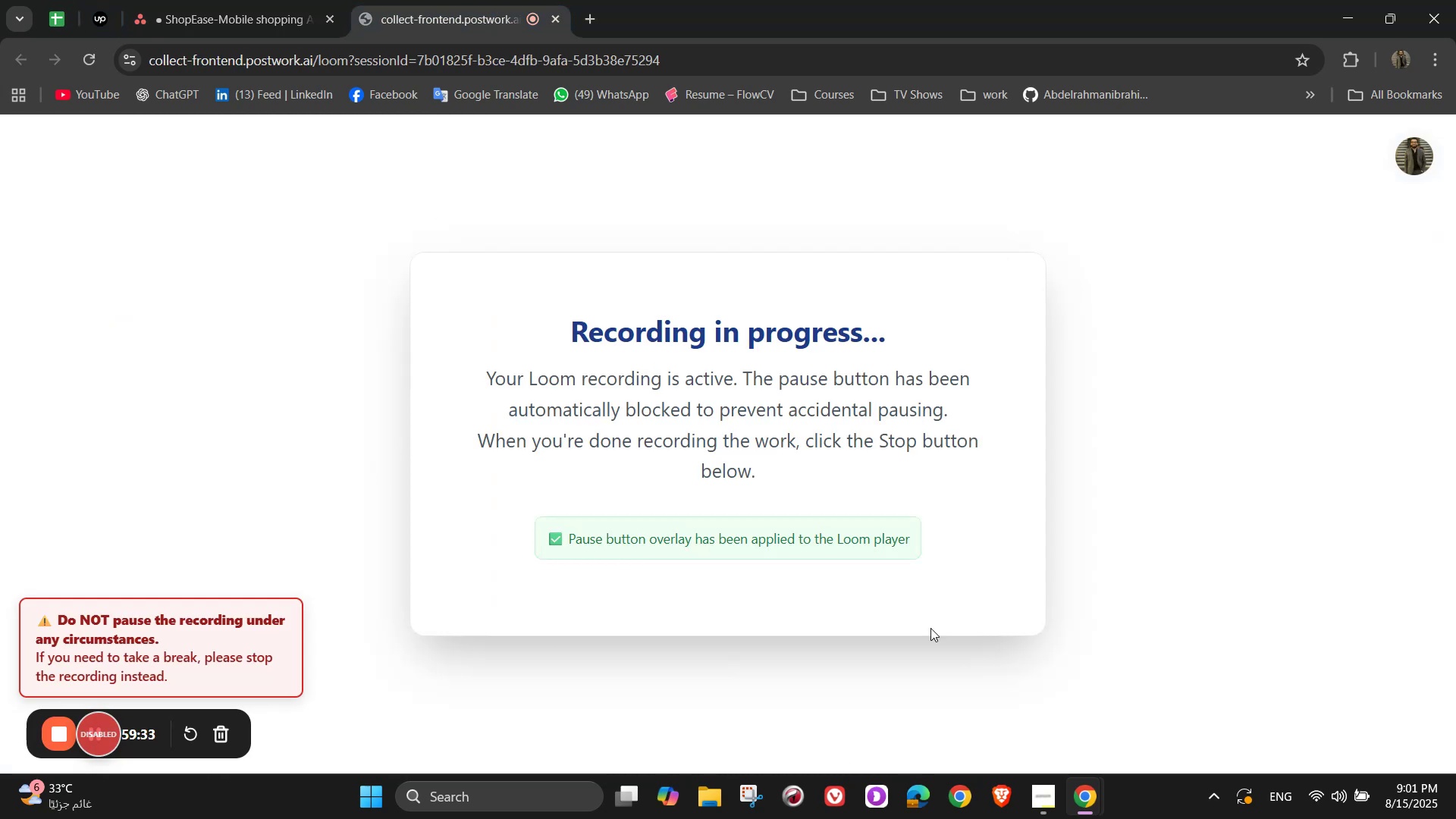 
left_click([228, 0])
 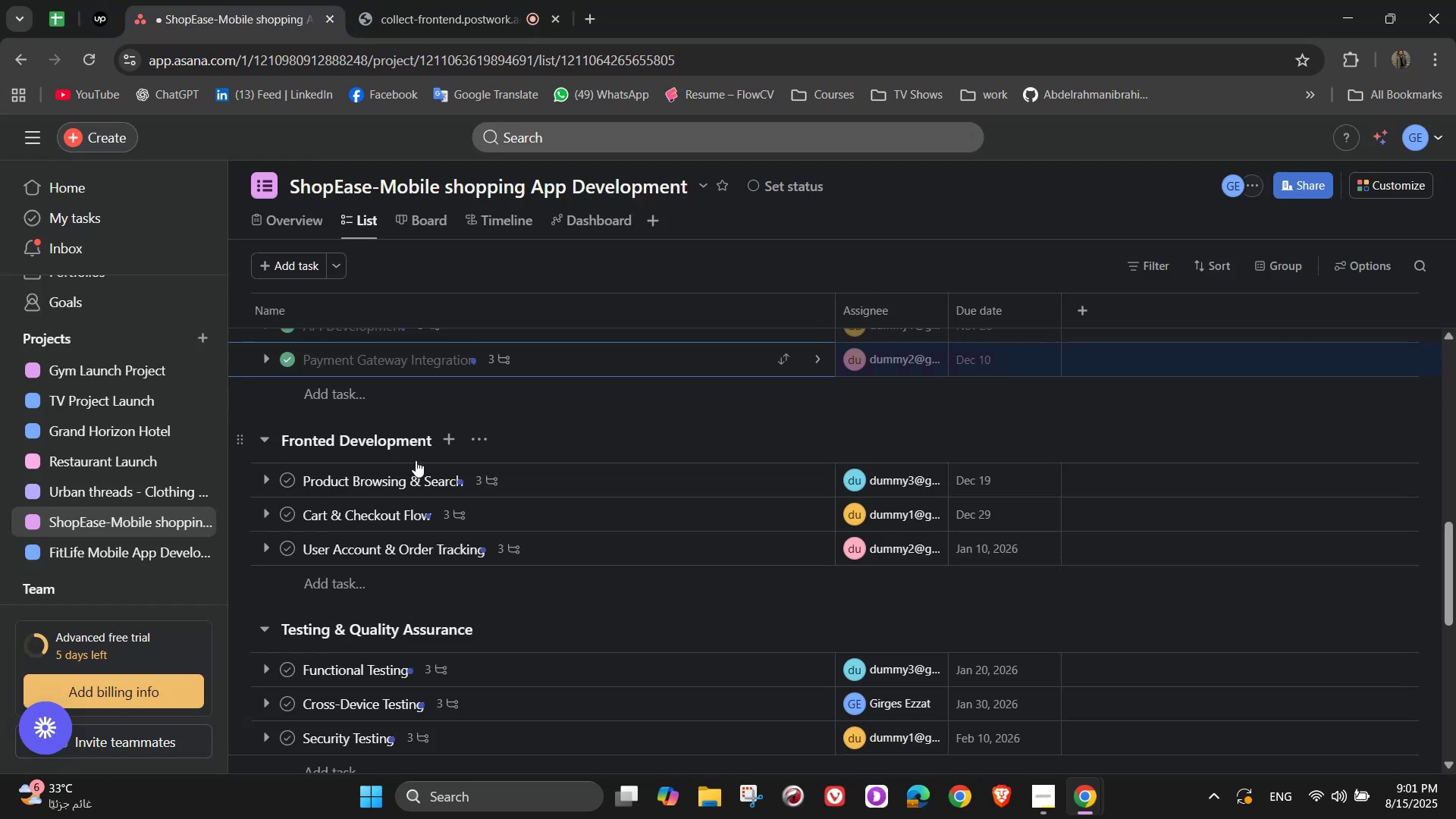 
scroll: coordinate [414, 478], scroll_direction: up, amount: 1.0
 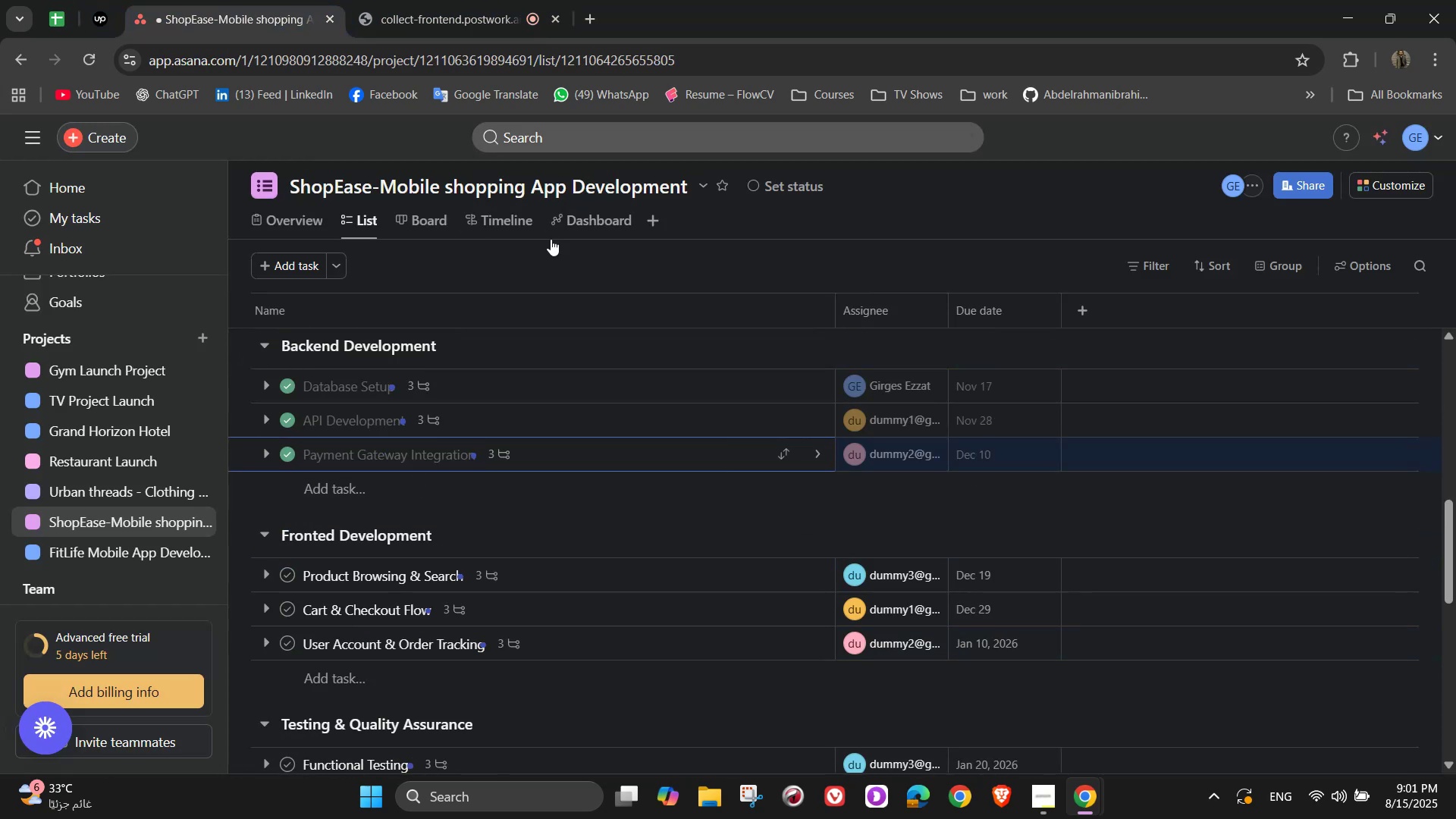 
left_click([564, 222])
 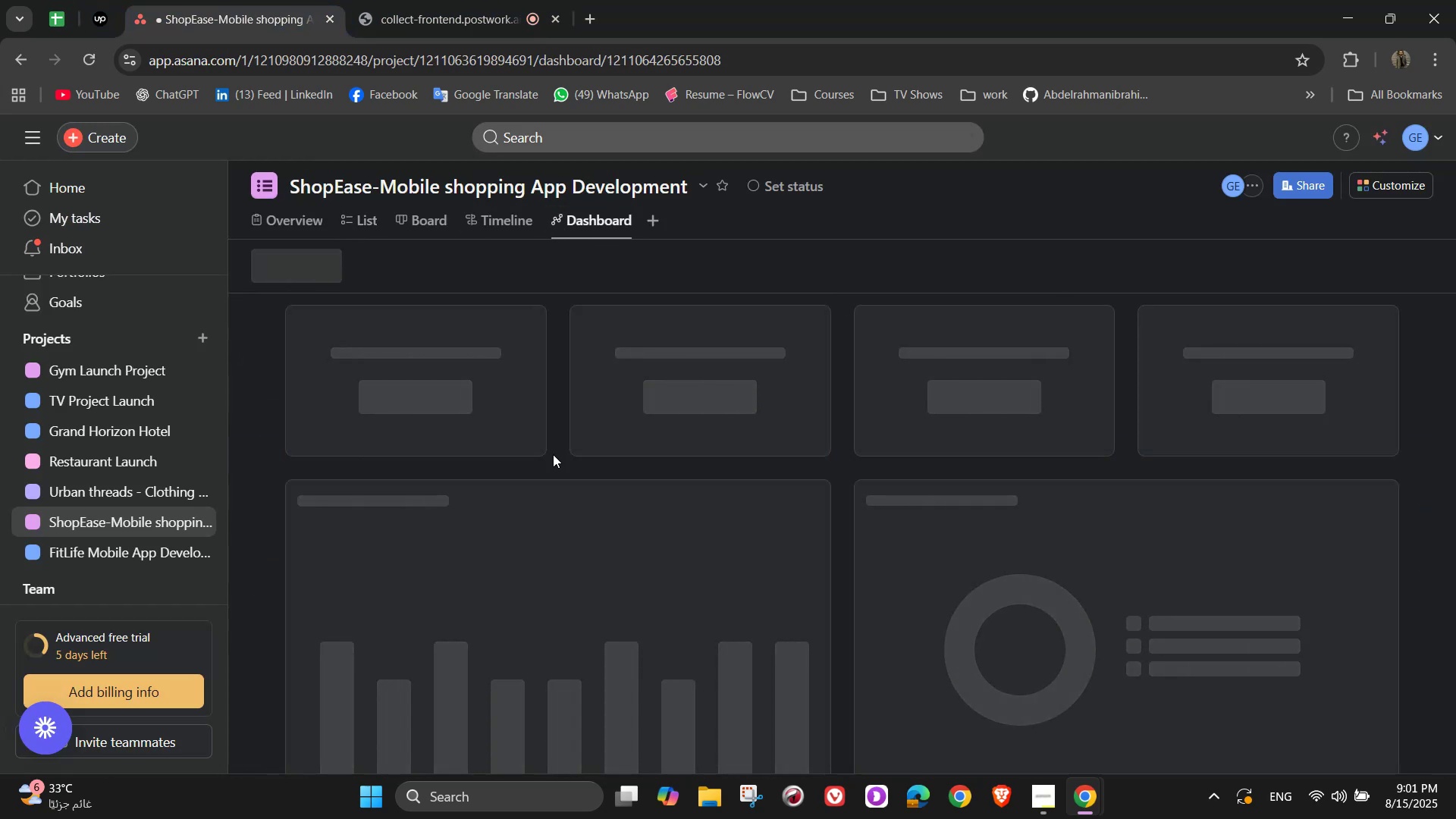 
scroll: coordinate [645, 512], scroll_direction: down, amount: 11.0
 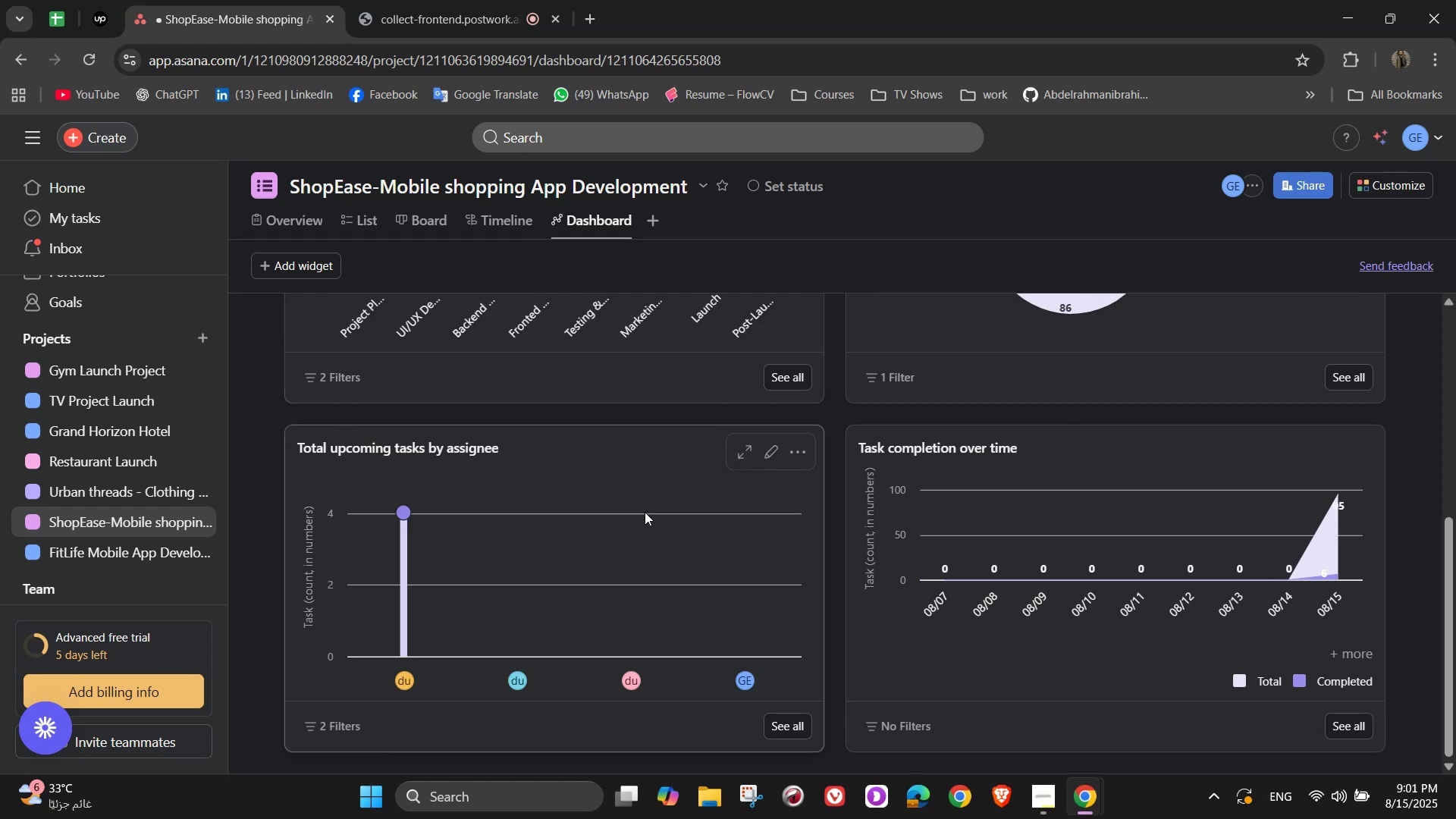 
scroll: coordinate [963, 642], scroll_direction: up, amount: 6.0
 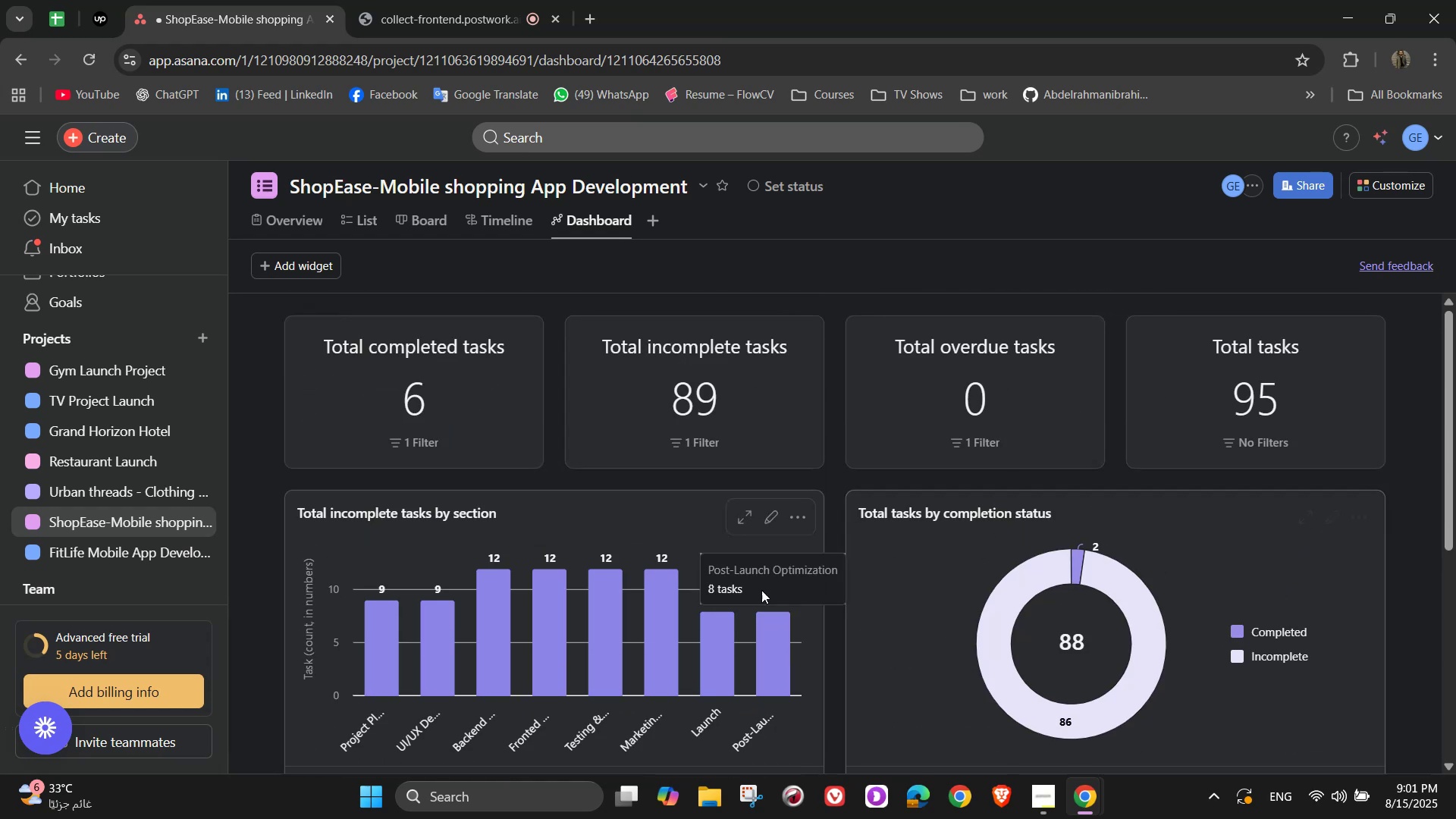 
scroll: coordinate [869, 612], scroll_direction: down, amount: 1.0
 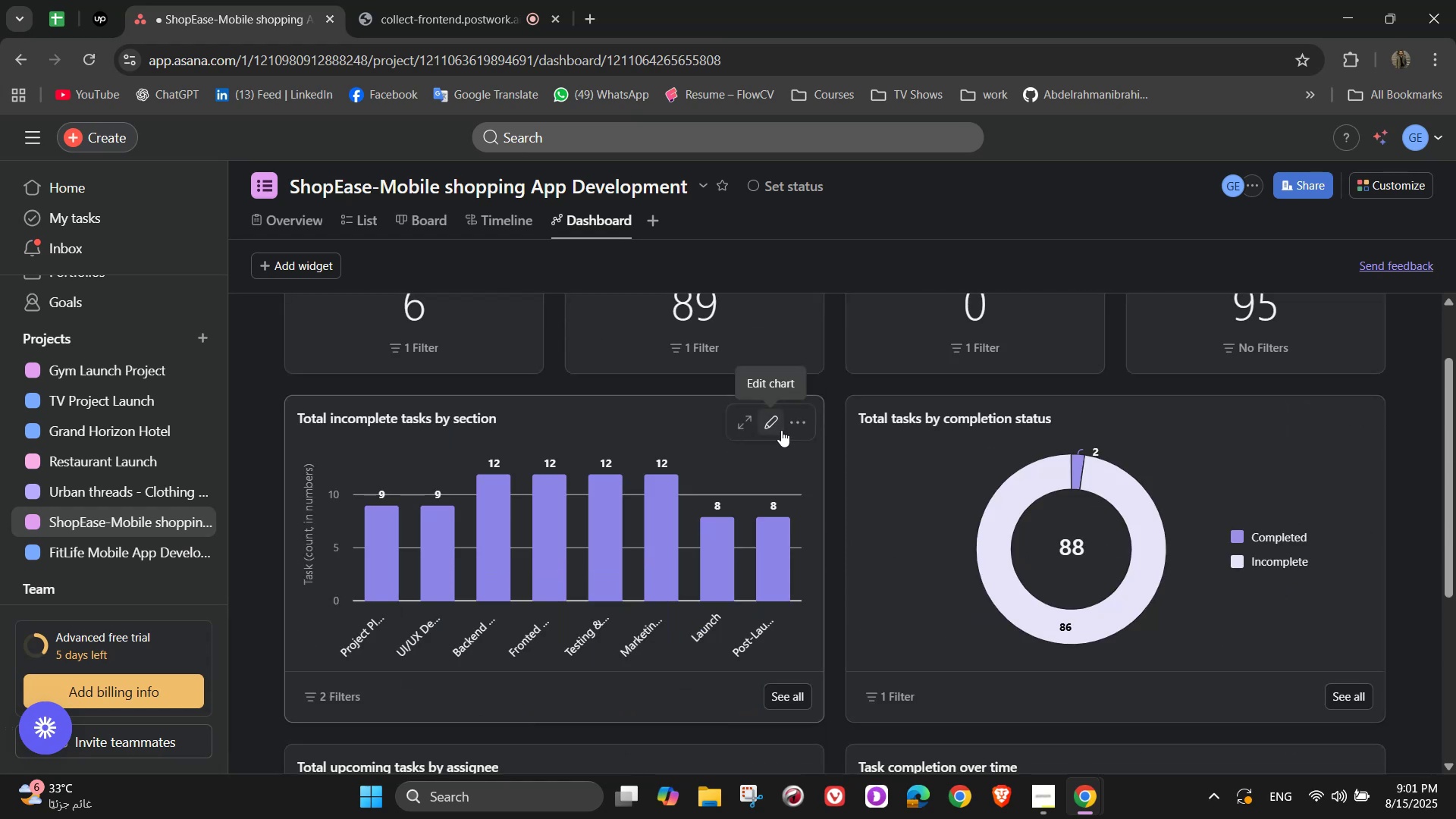 
left_click([781, 430])
 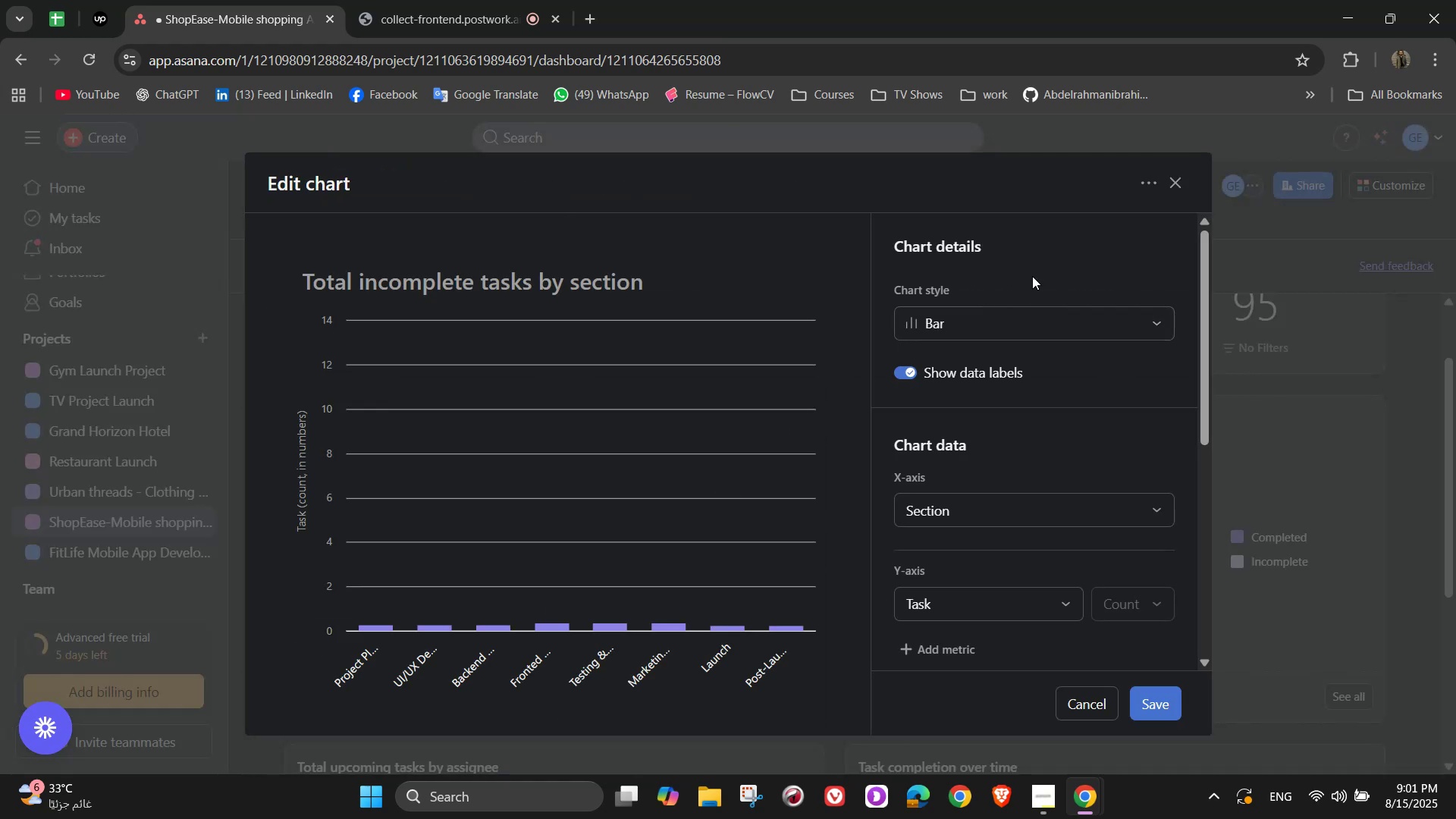 
left_click([1022, 321])
 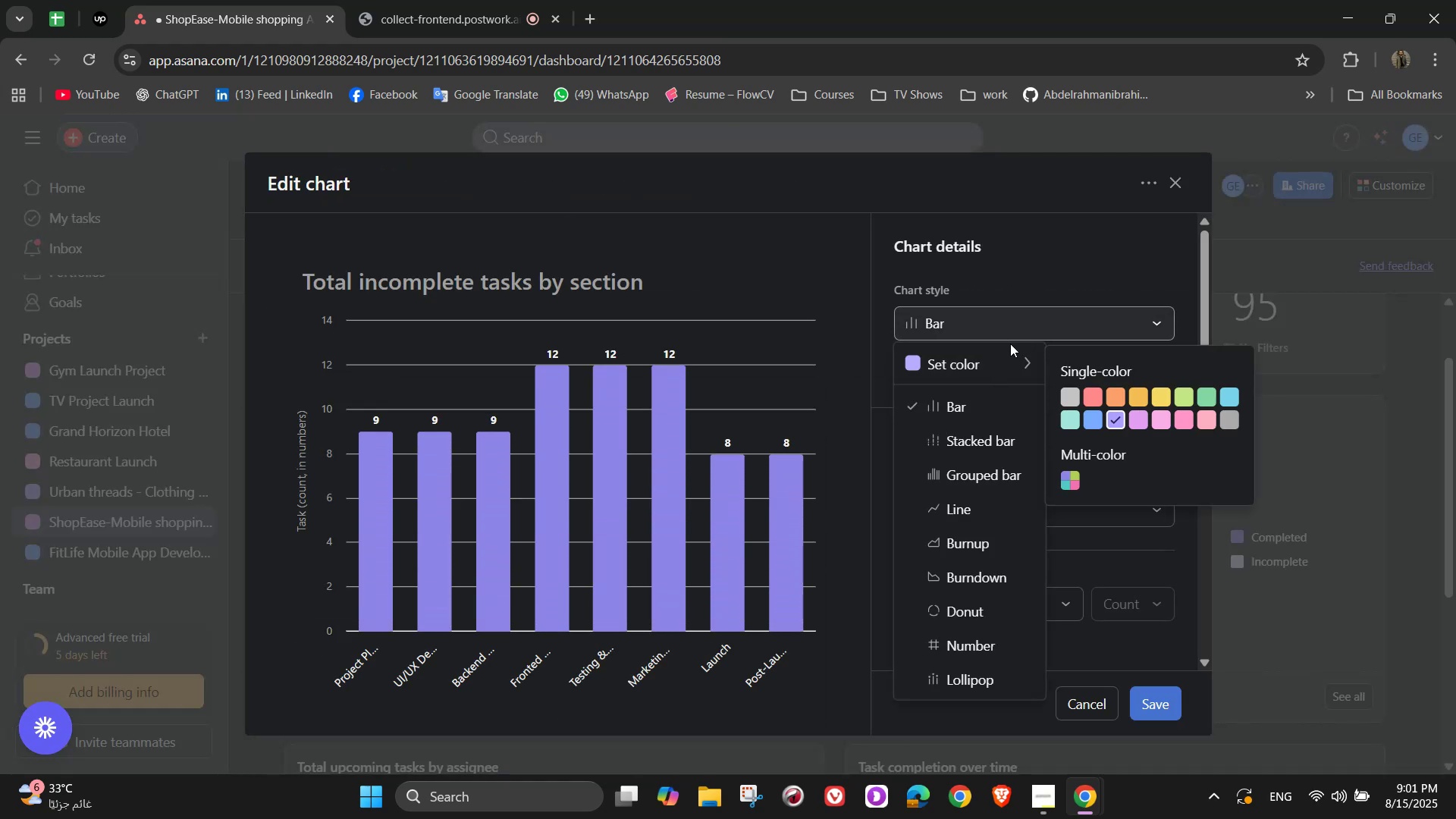 
left_click([1370, 395])
 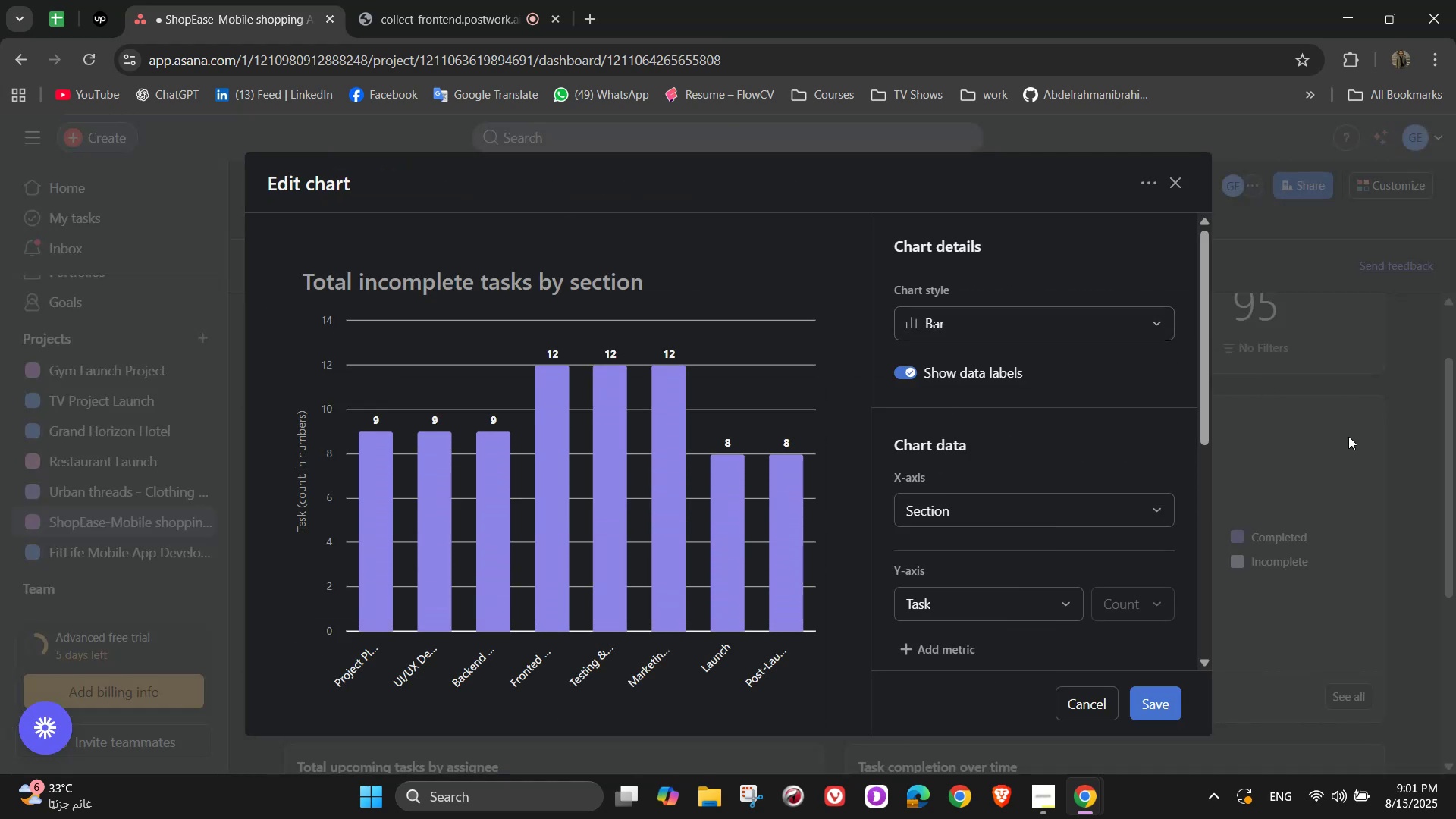 
scroll: coordinate [1325, 500], scroll_direction: down, amount: 3.0
 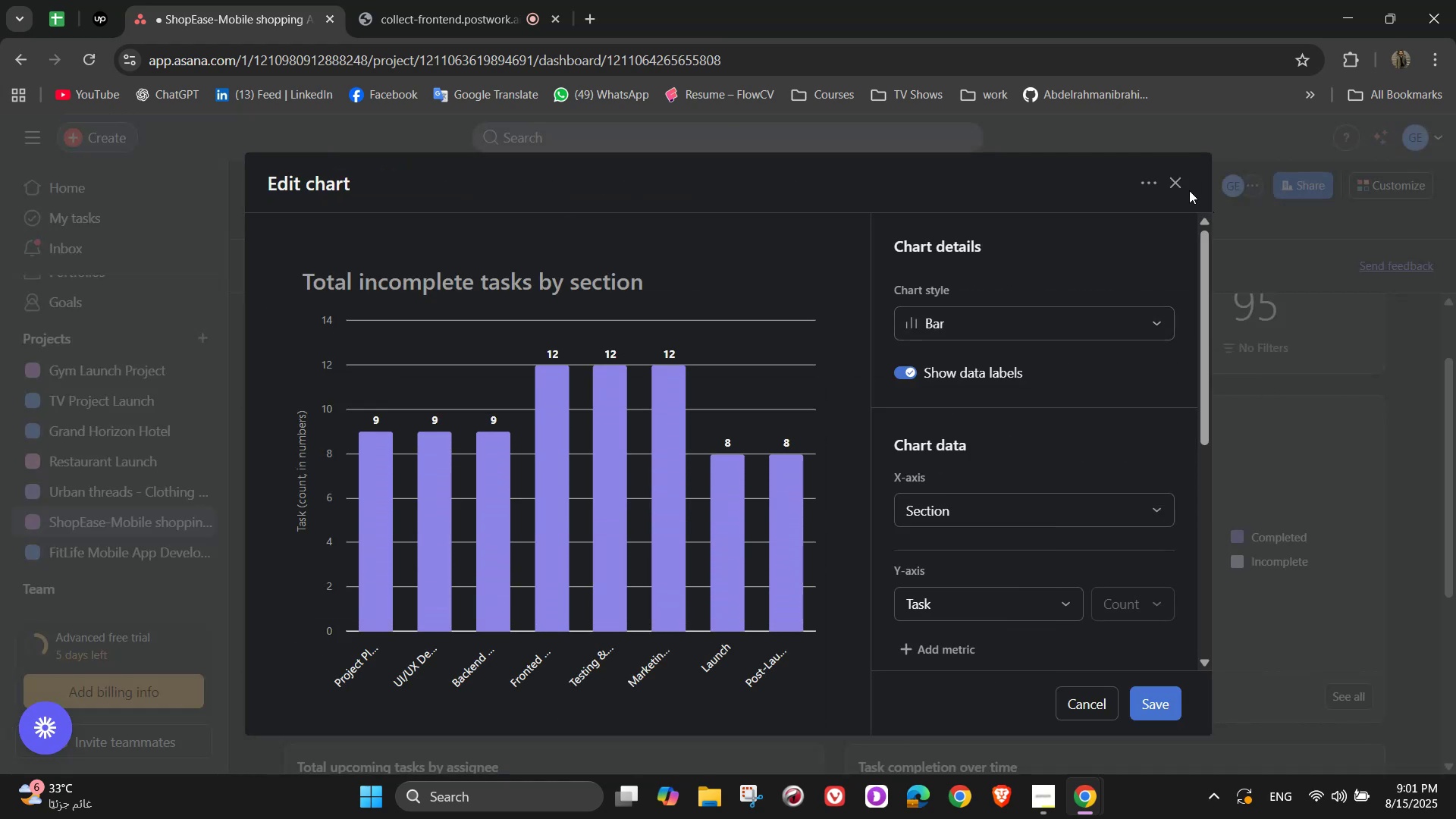 
left_click([1166, 182])
 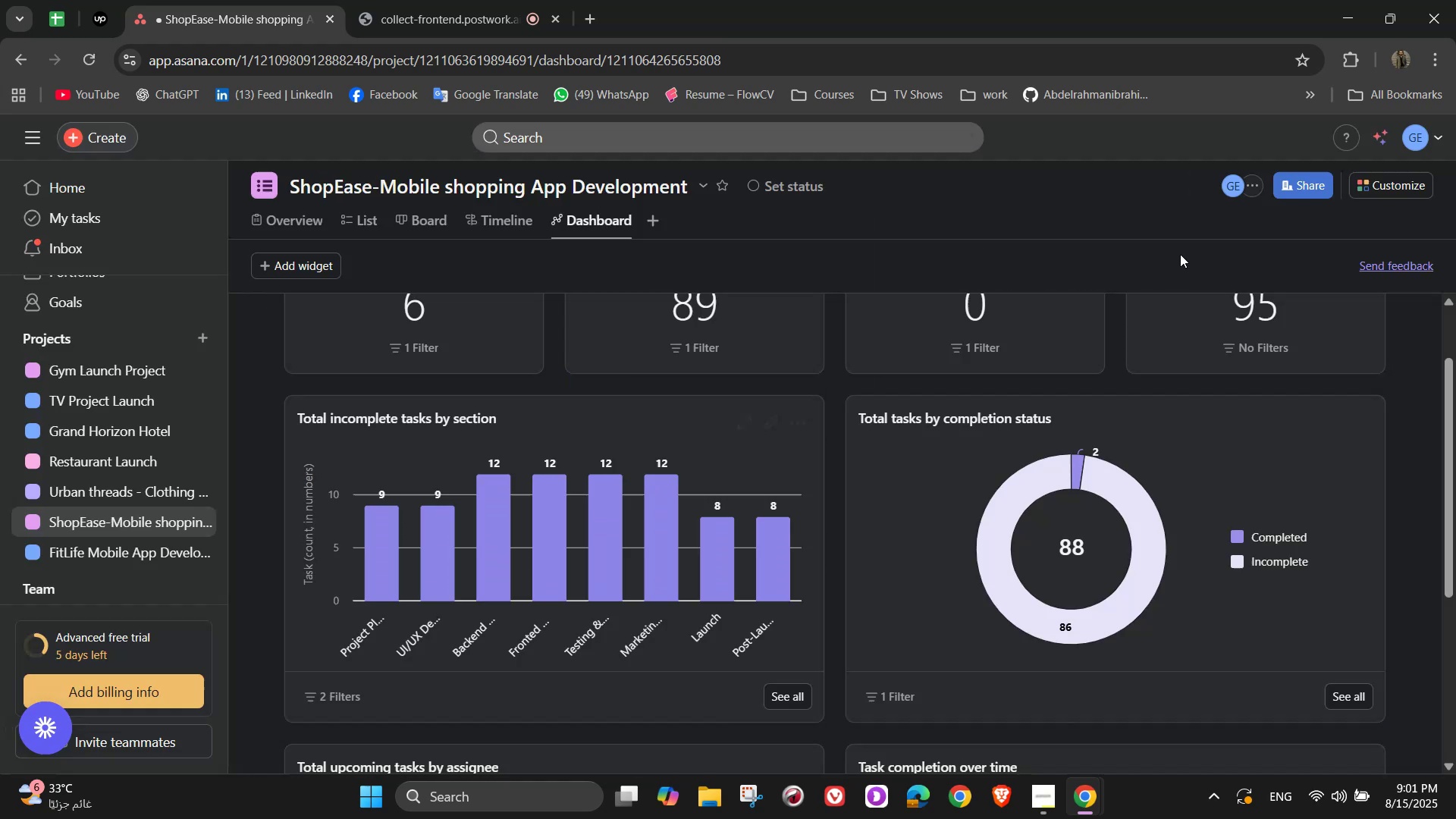 
scroll: coordinate [1275, 585], scroll_direction: down, amount: 5.0
 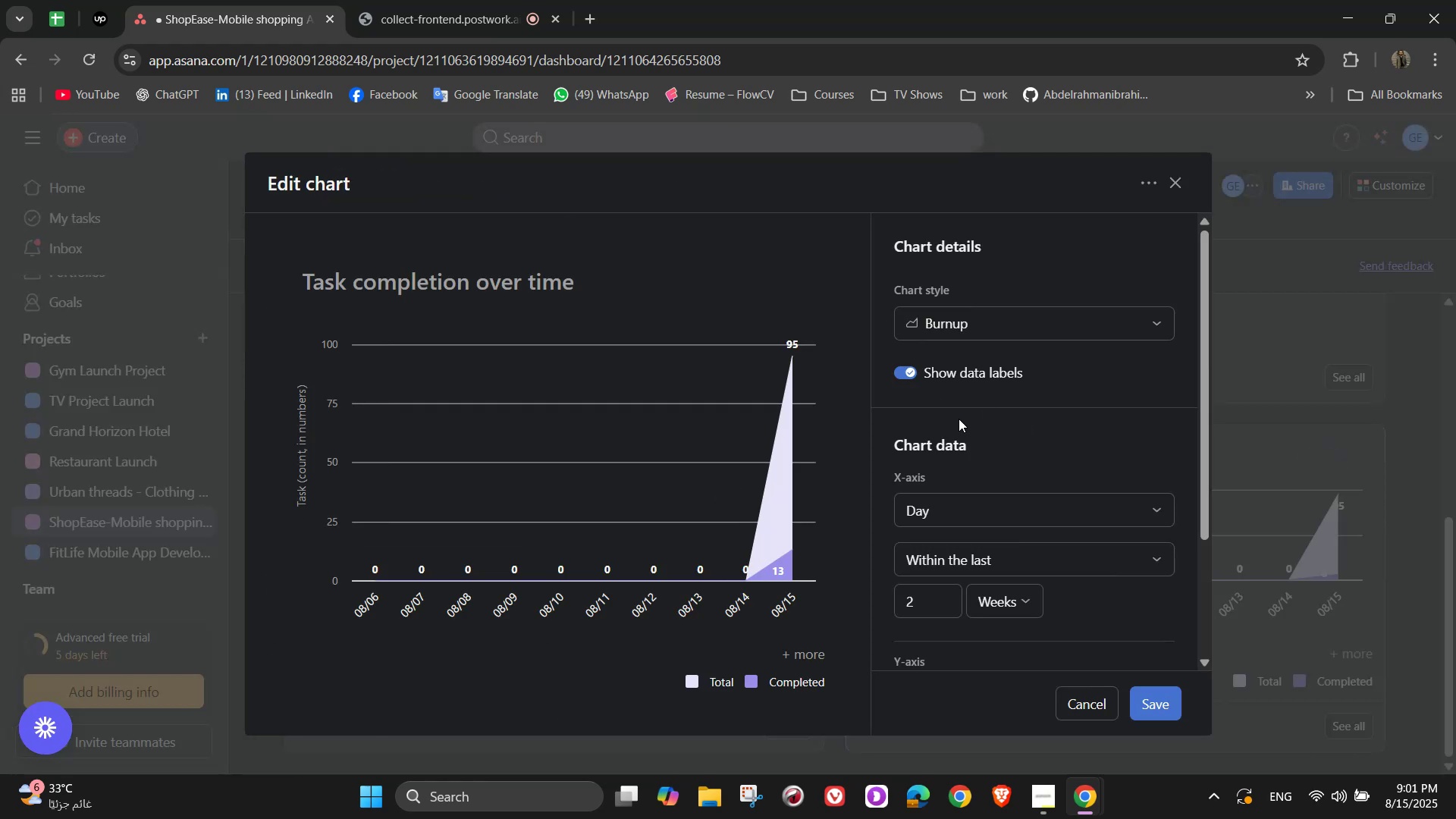 
left_click([983, 329])
 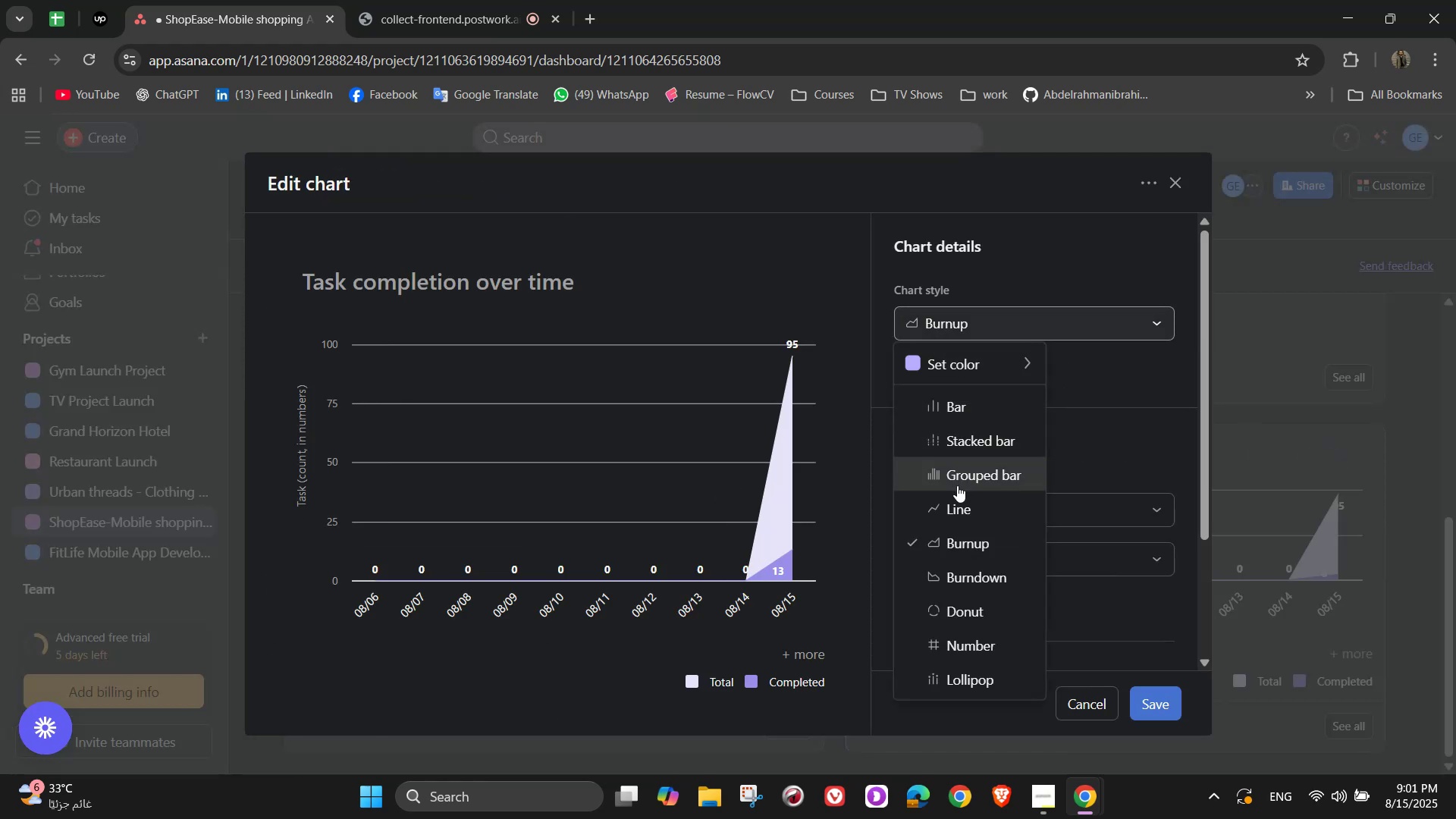 
left_click([953, 507])
 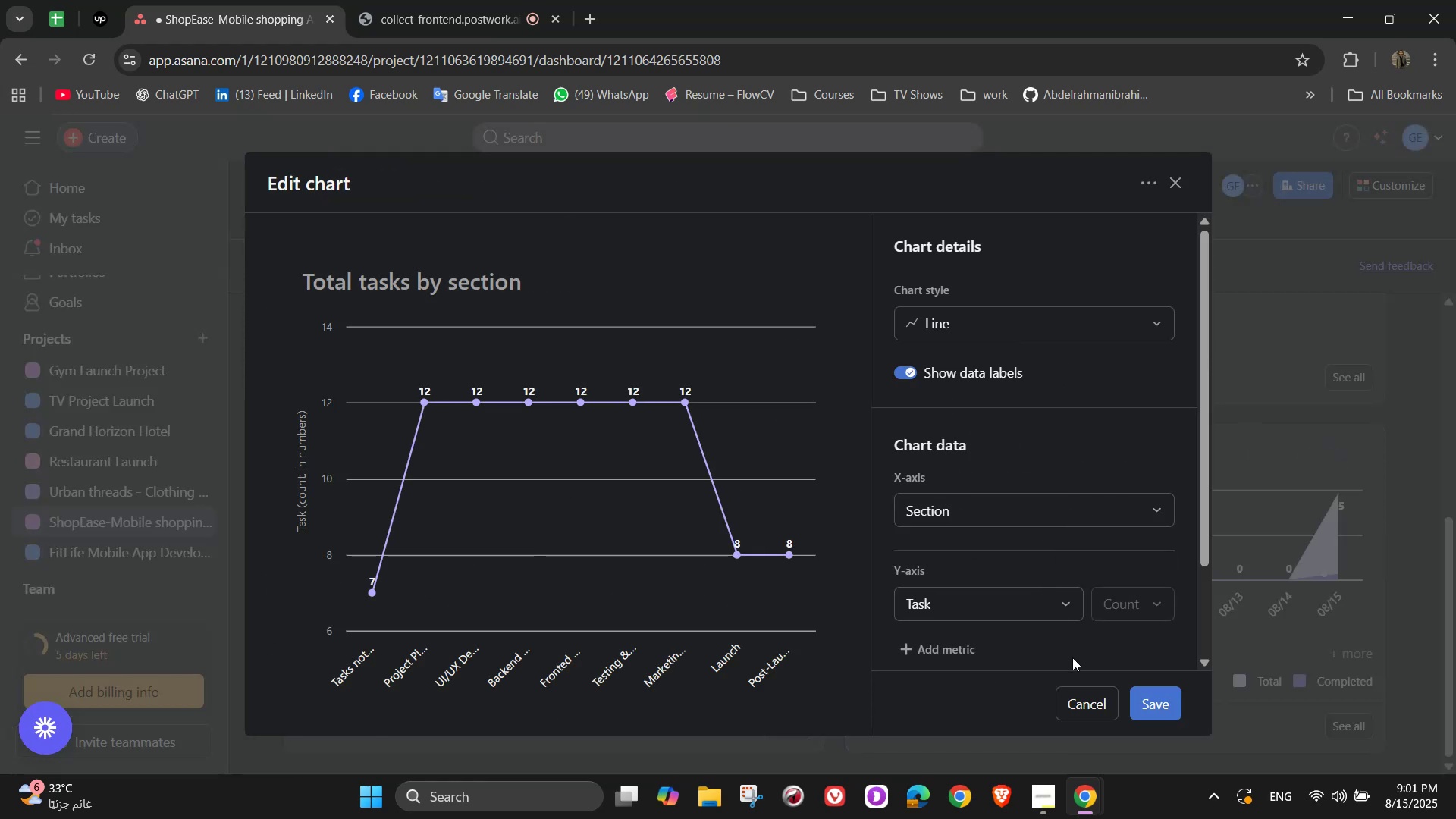 
left_click([1154, 693])
 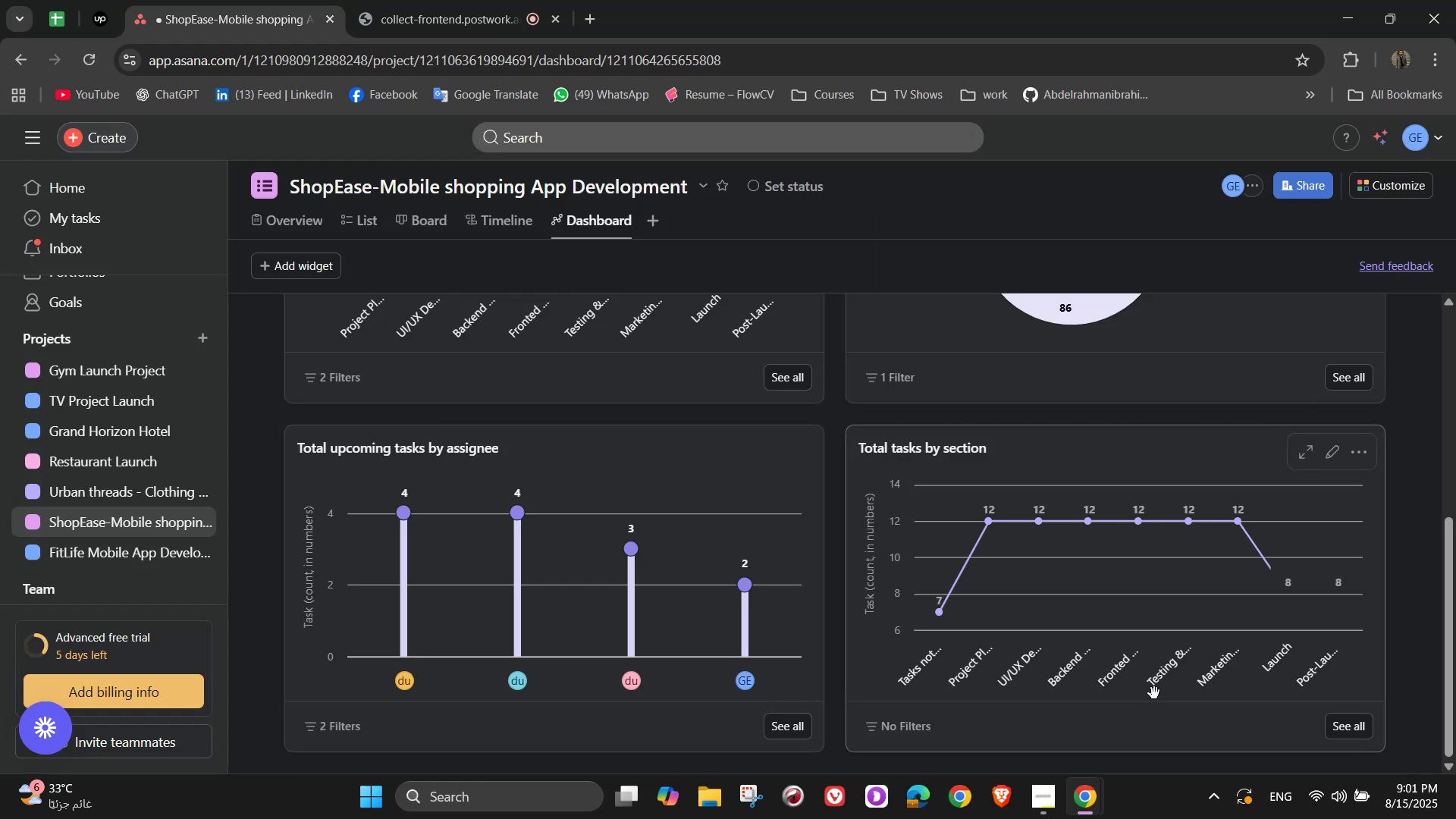 
scroll: coordinate [934, 625], scroll_direction: up, amount: 5.0
 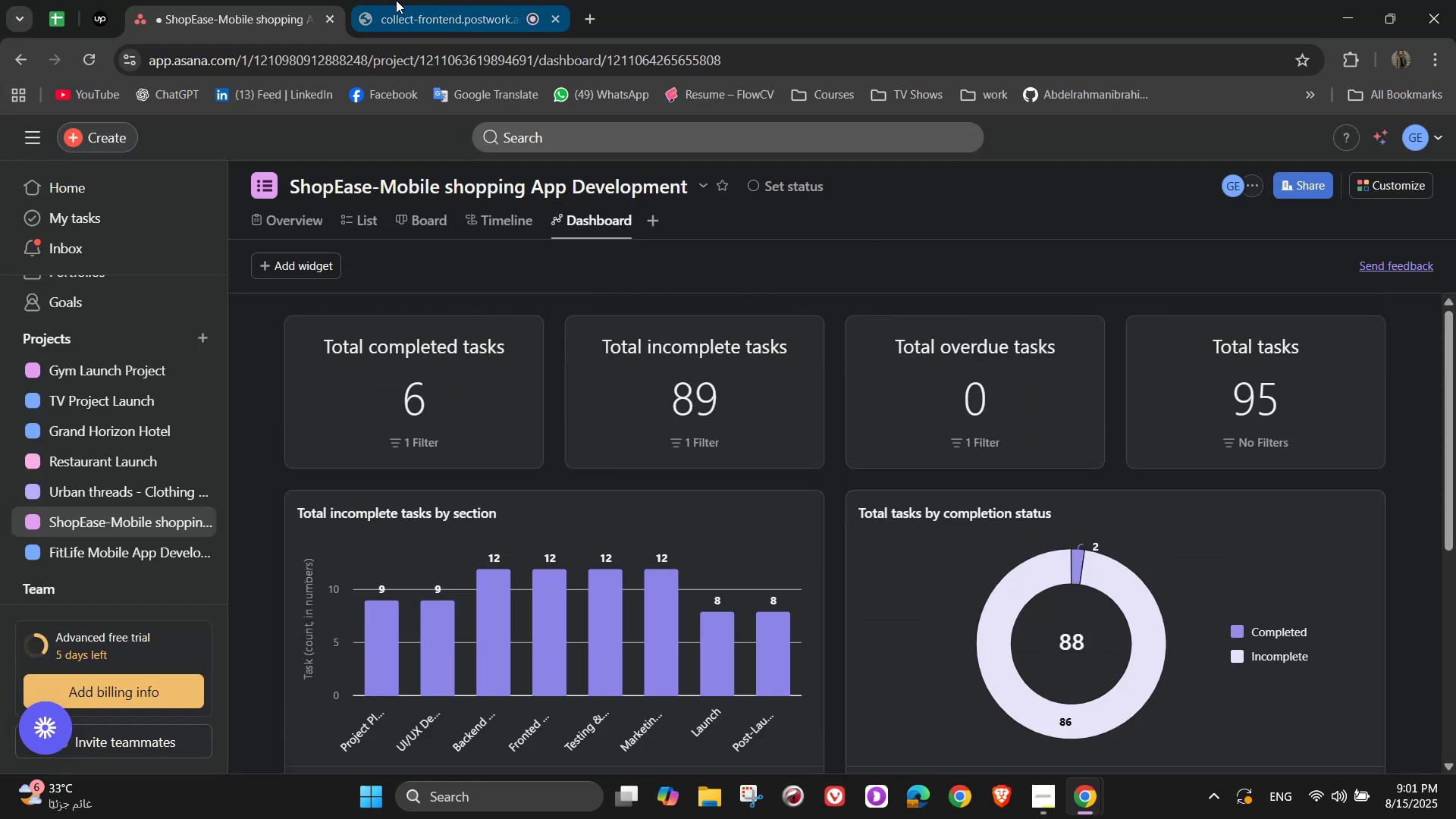 